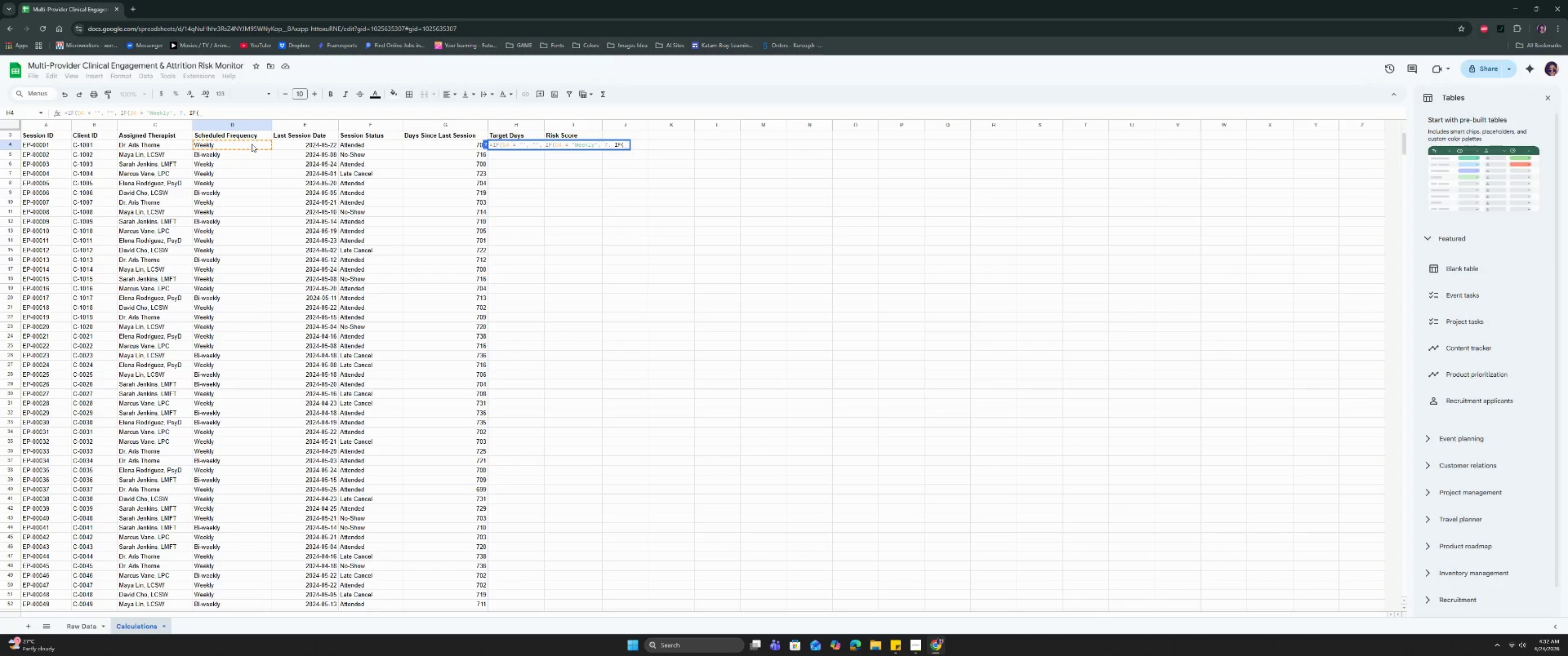 
left_click([252, 144])
 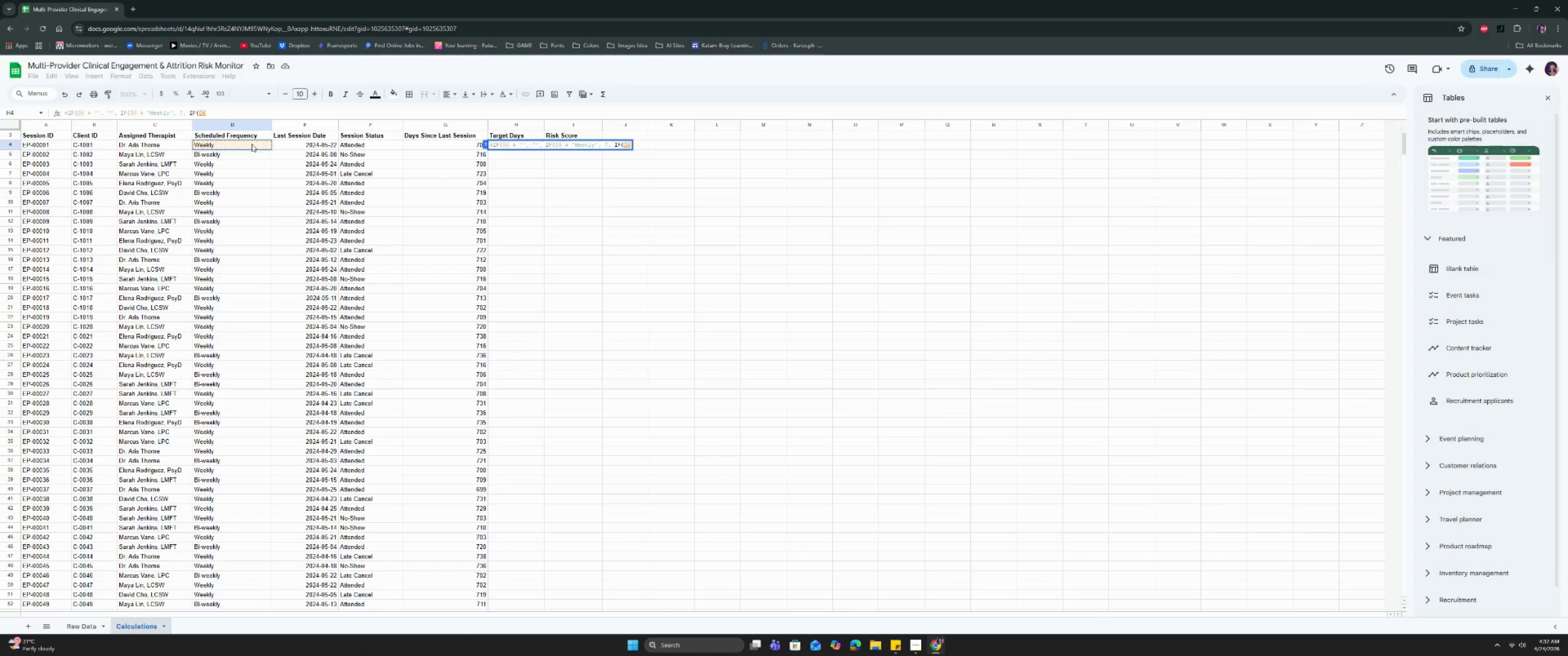 
type( = "Bi-Weekly", 14)
 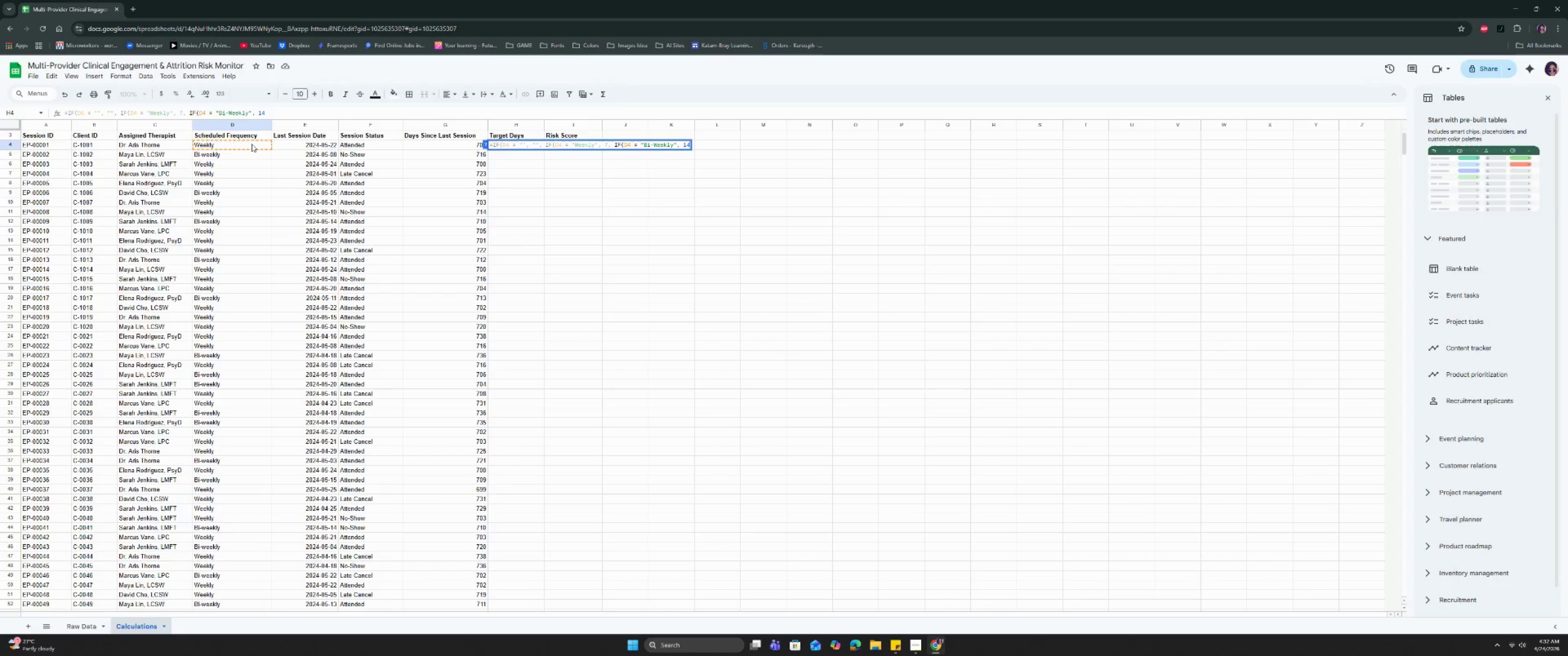 
hold_key(key=ShiftRight, duration=0.34)
 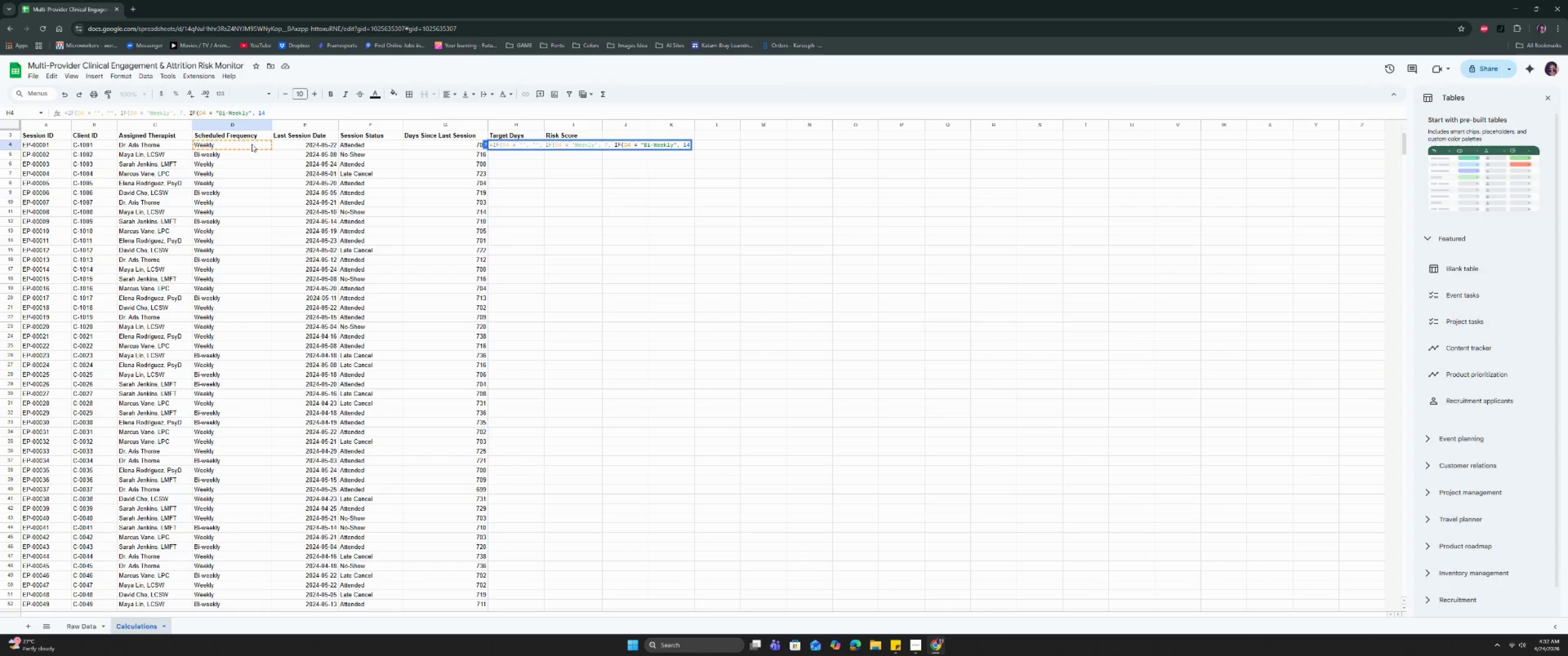 
type(, ""))))
 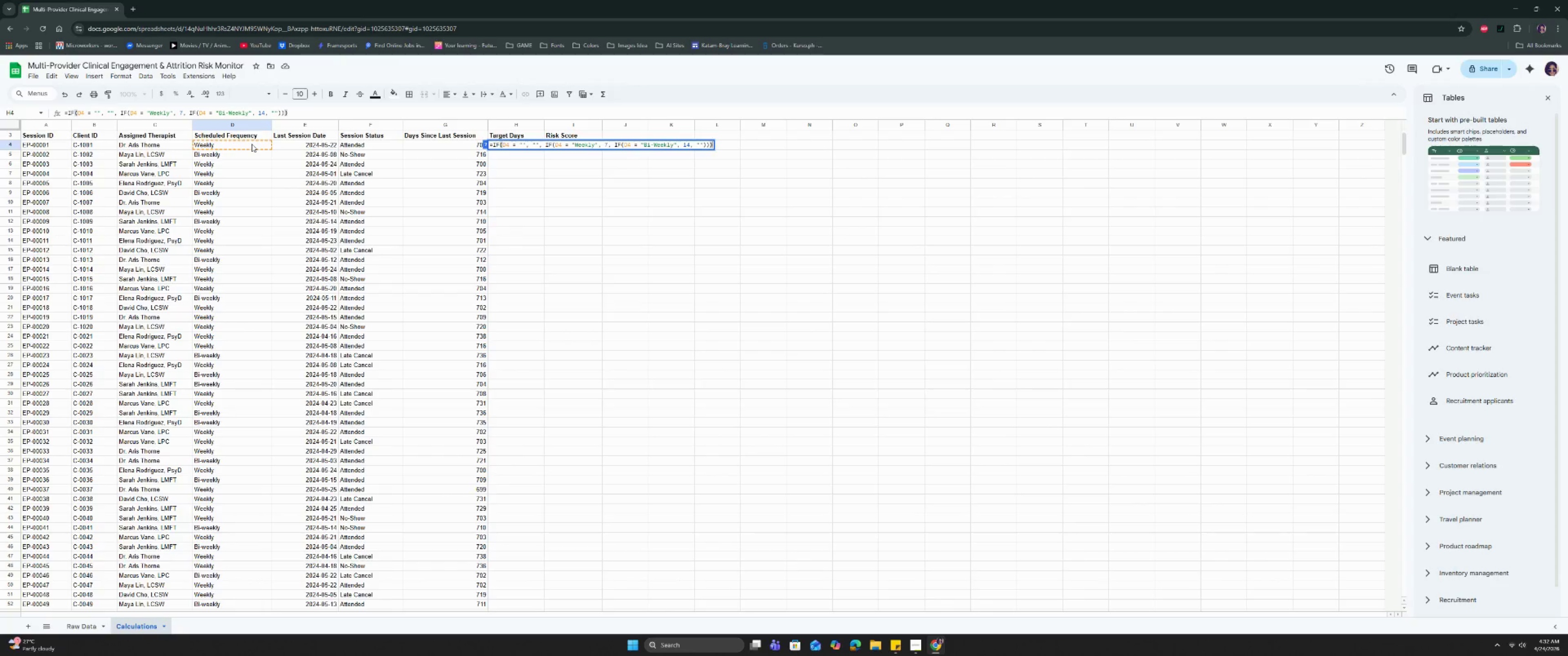 
key(Enter)
 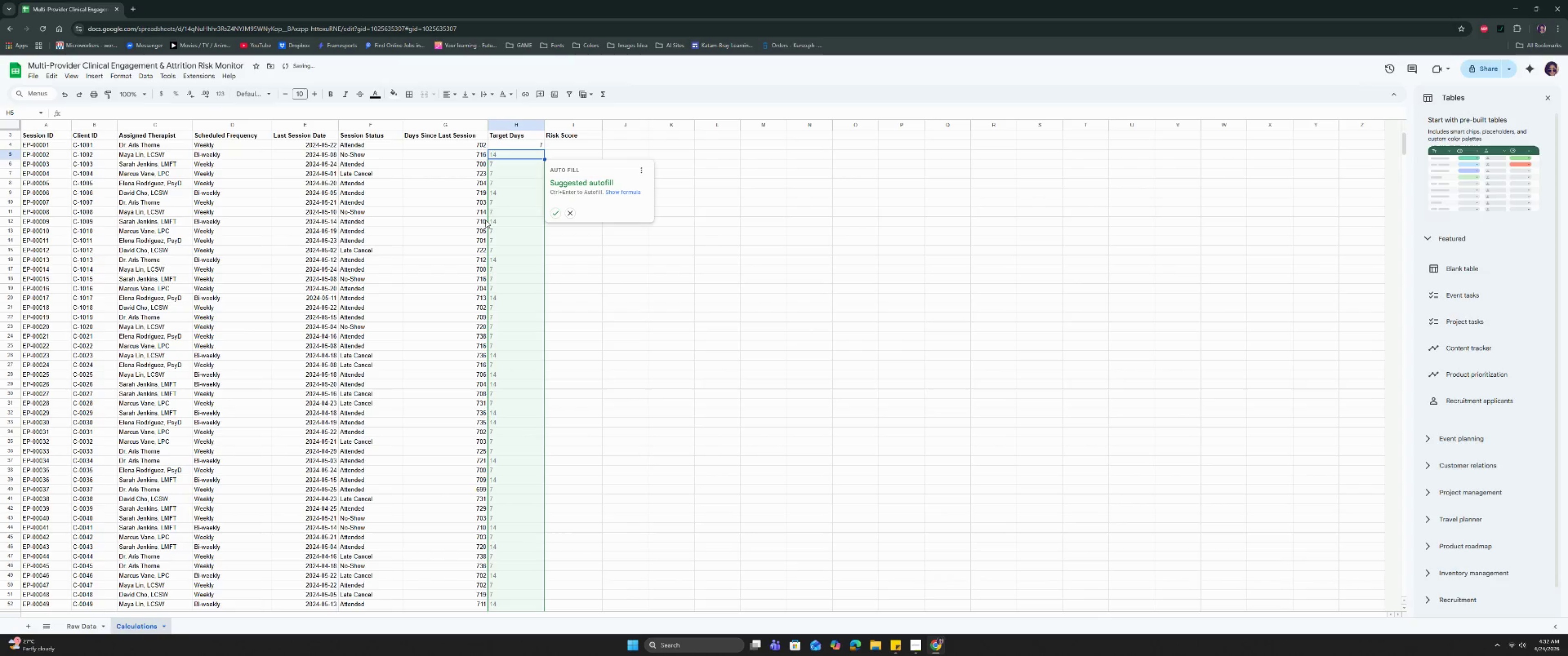 
left_click([555, 210])
 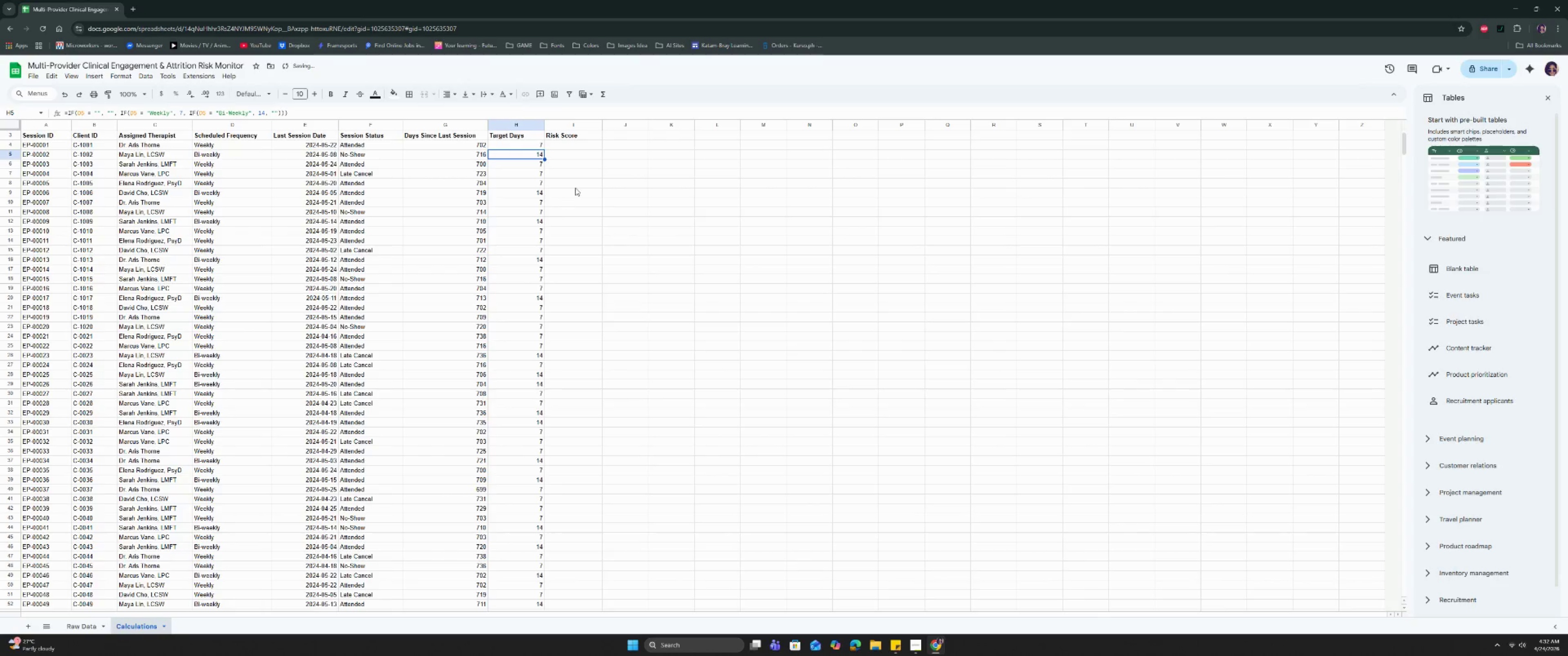 
left_click([583, 168])
 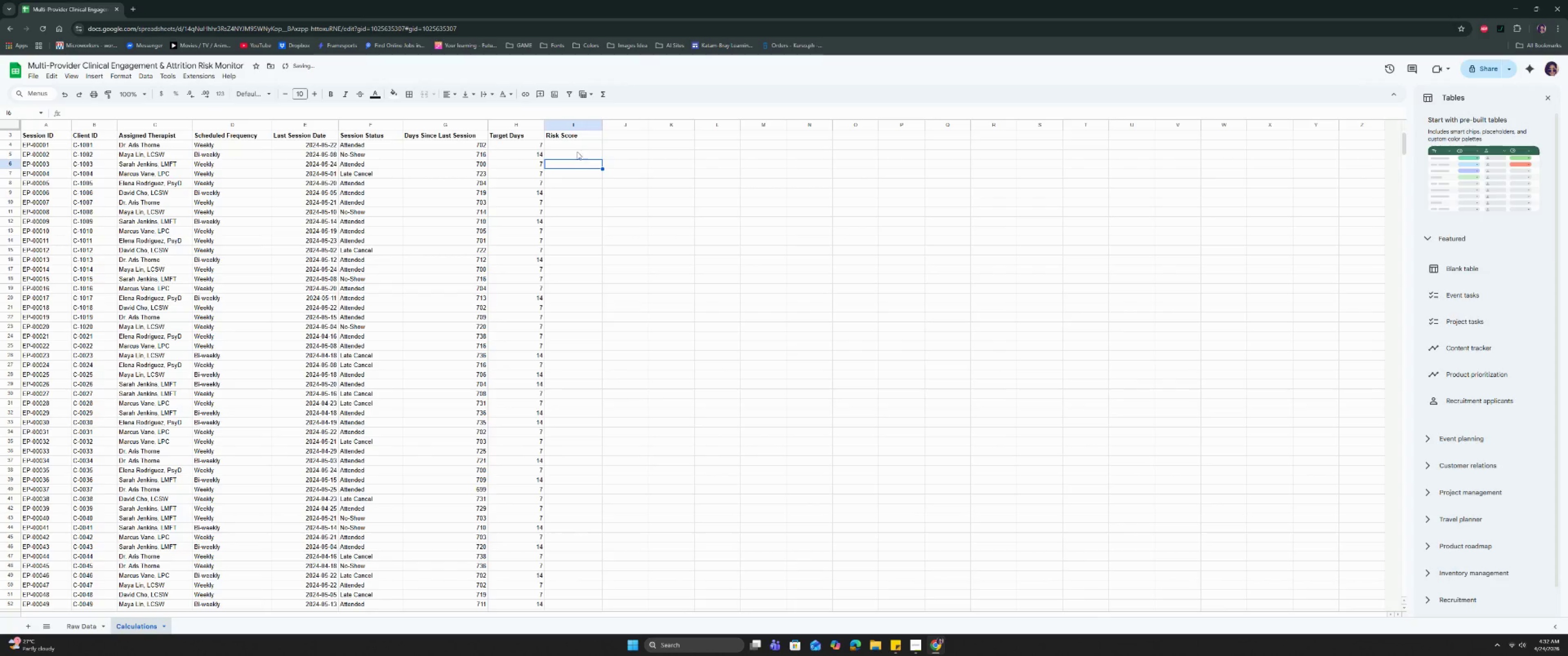 
left_click([575, 146])
 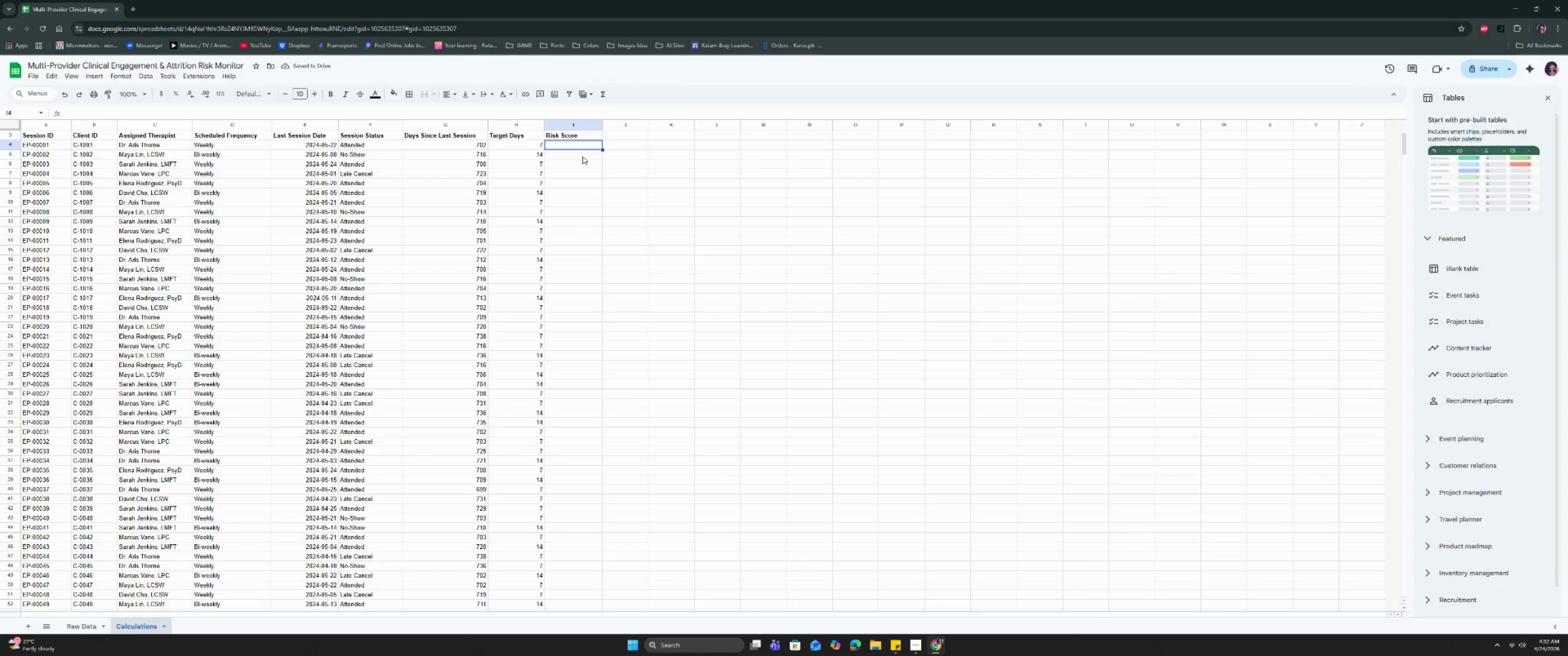 
type(=if)
 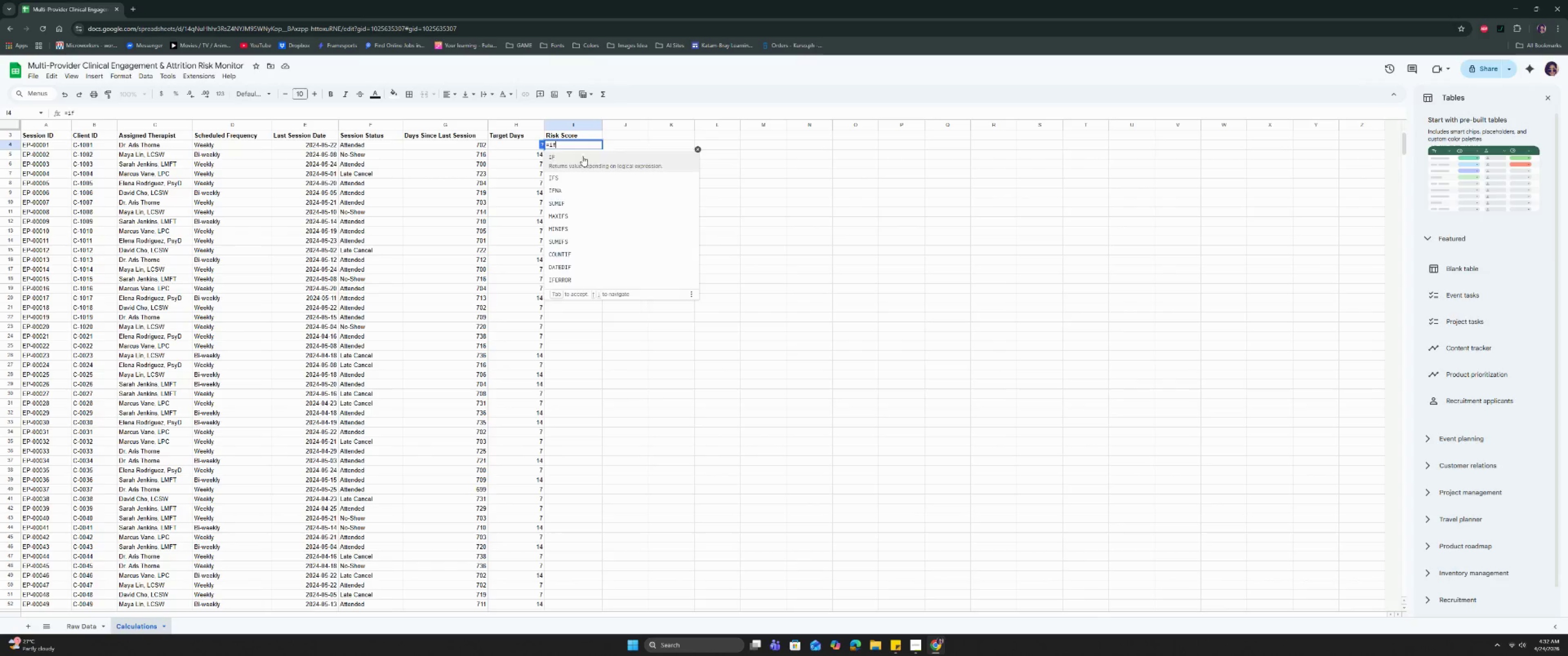 
key(Enter)
 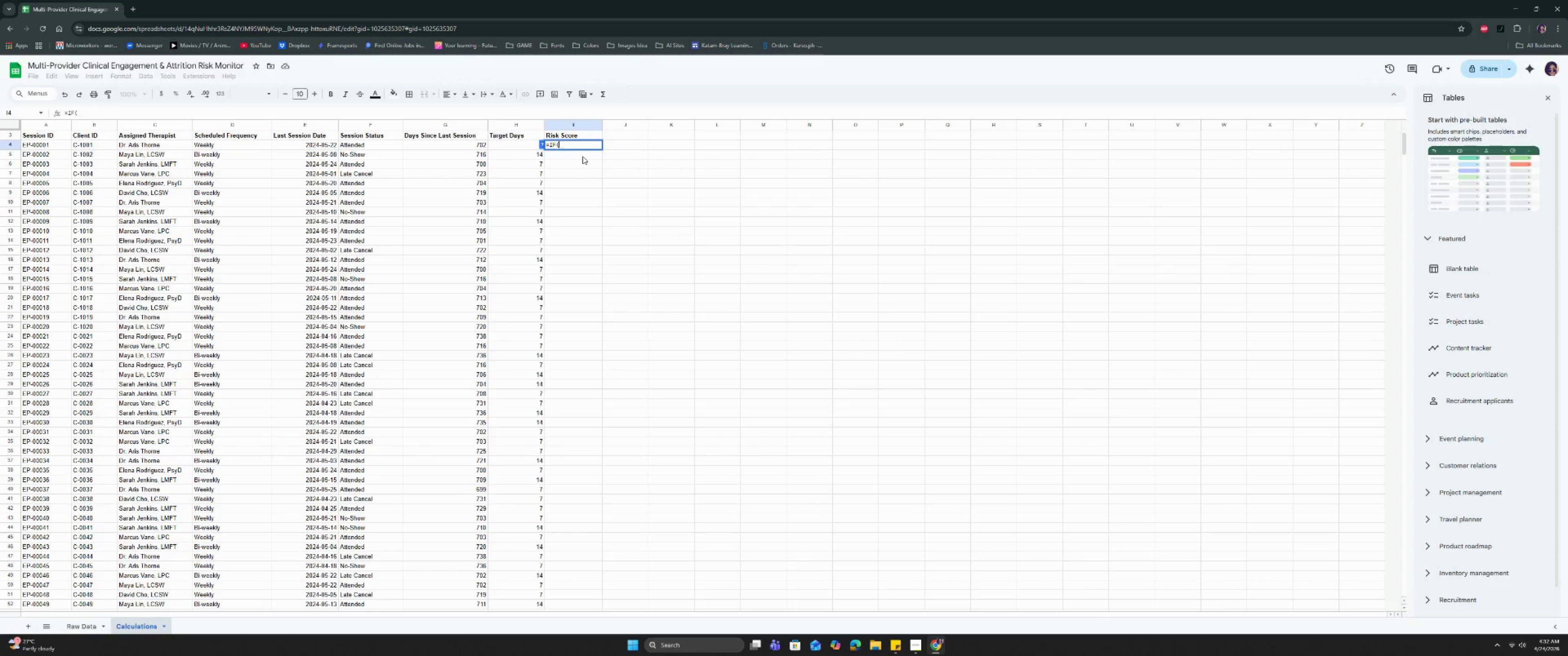 
type(or)
 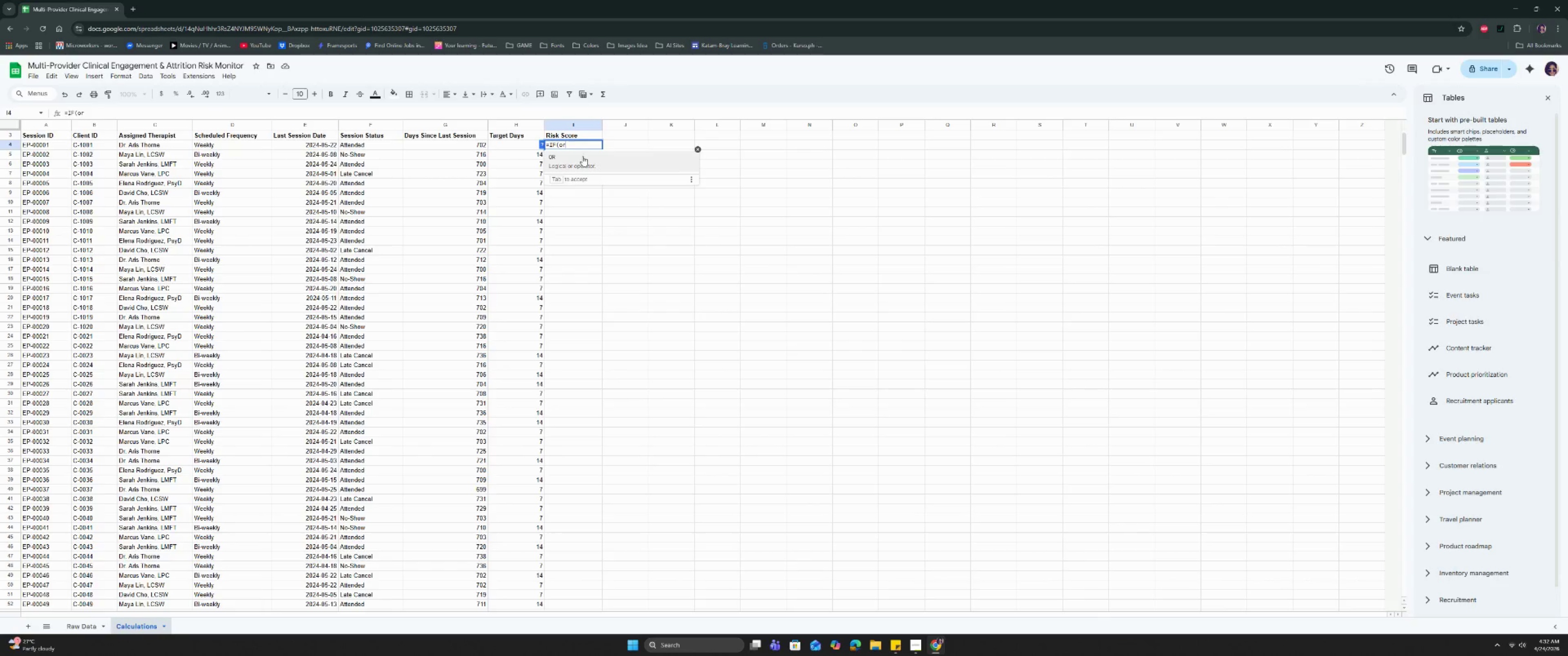 
key(Enter)
 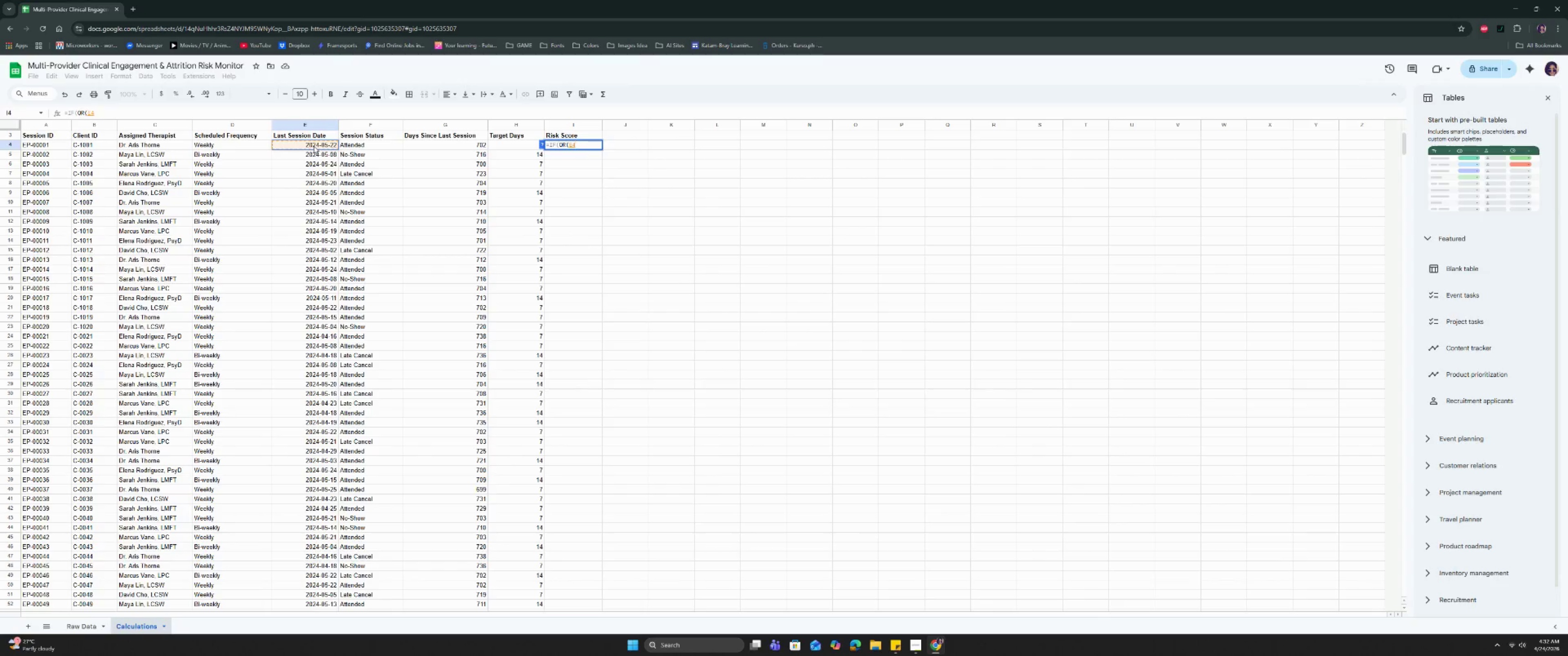 
key(Space)
 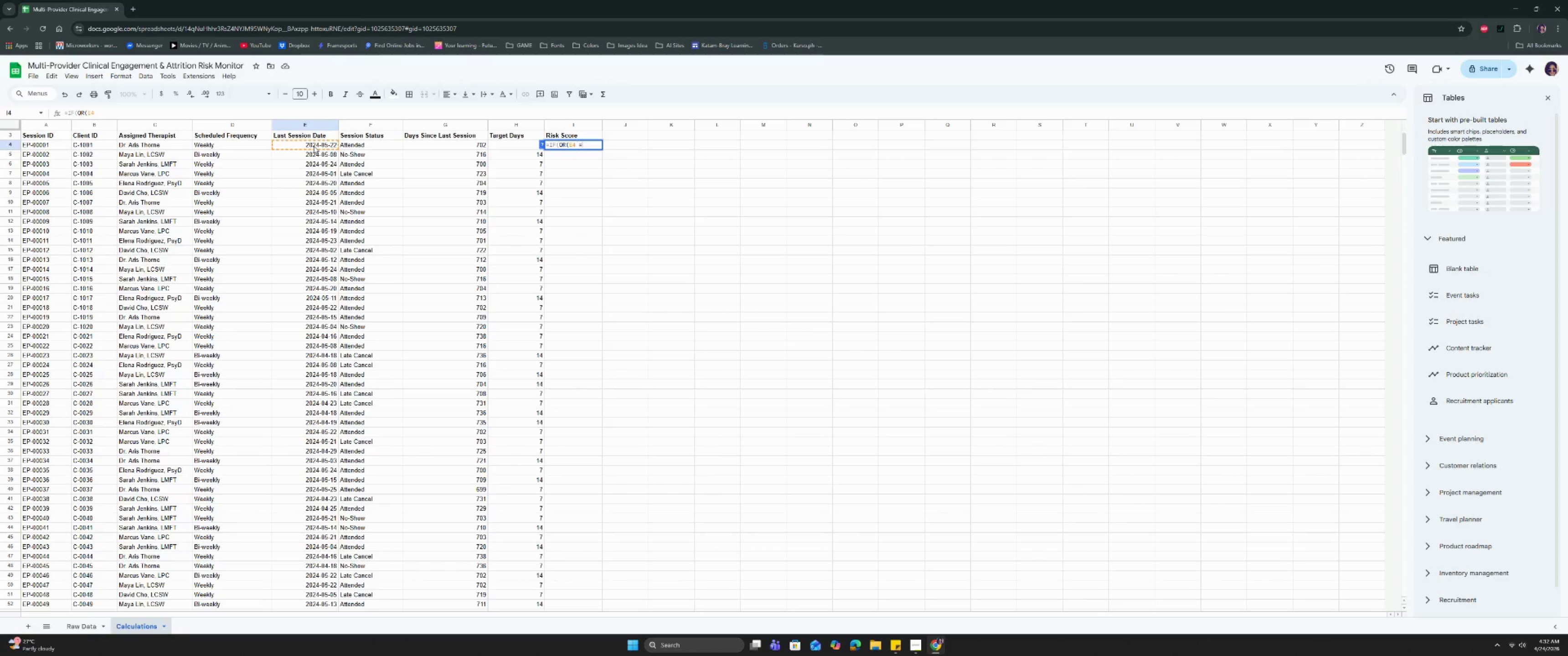 
key(Equal)
 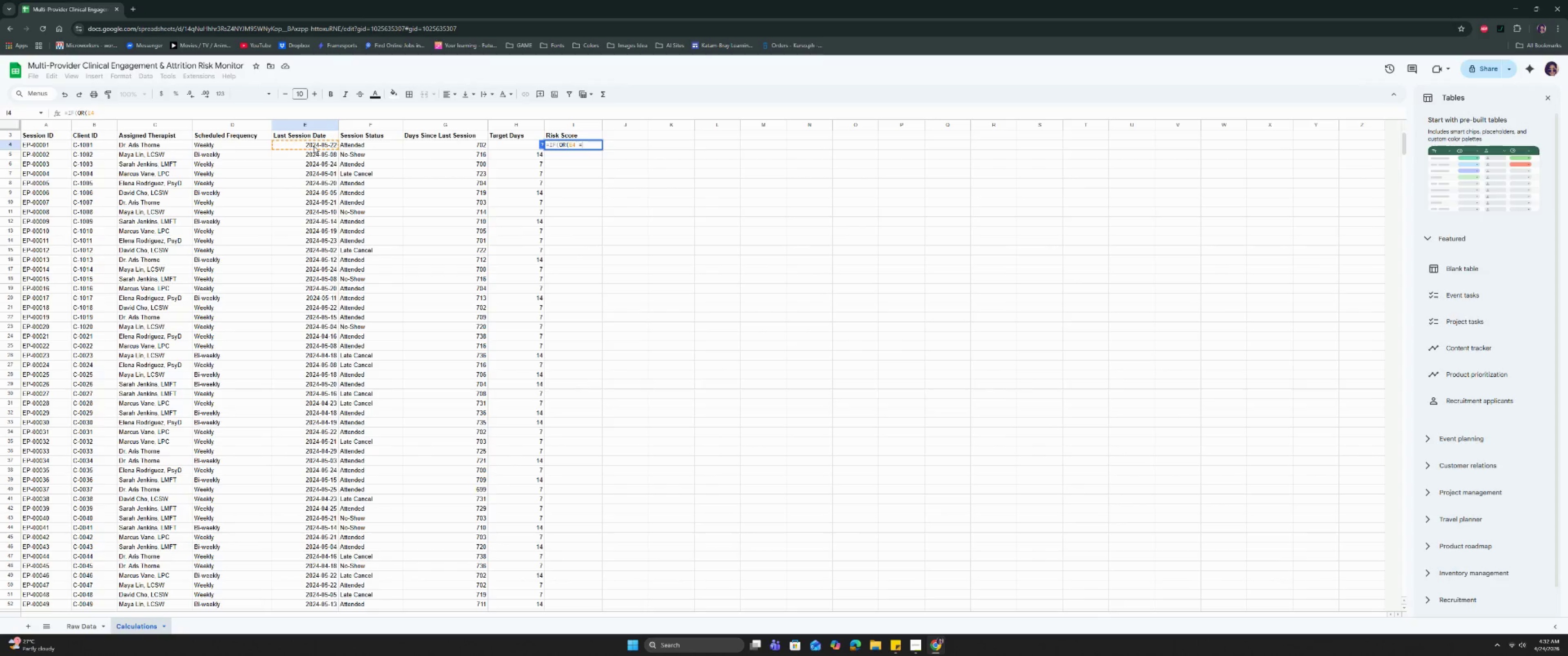 
key(Space)
 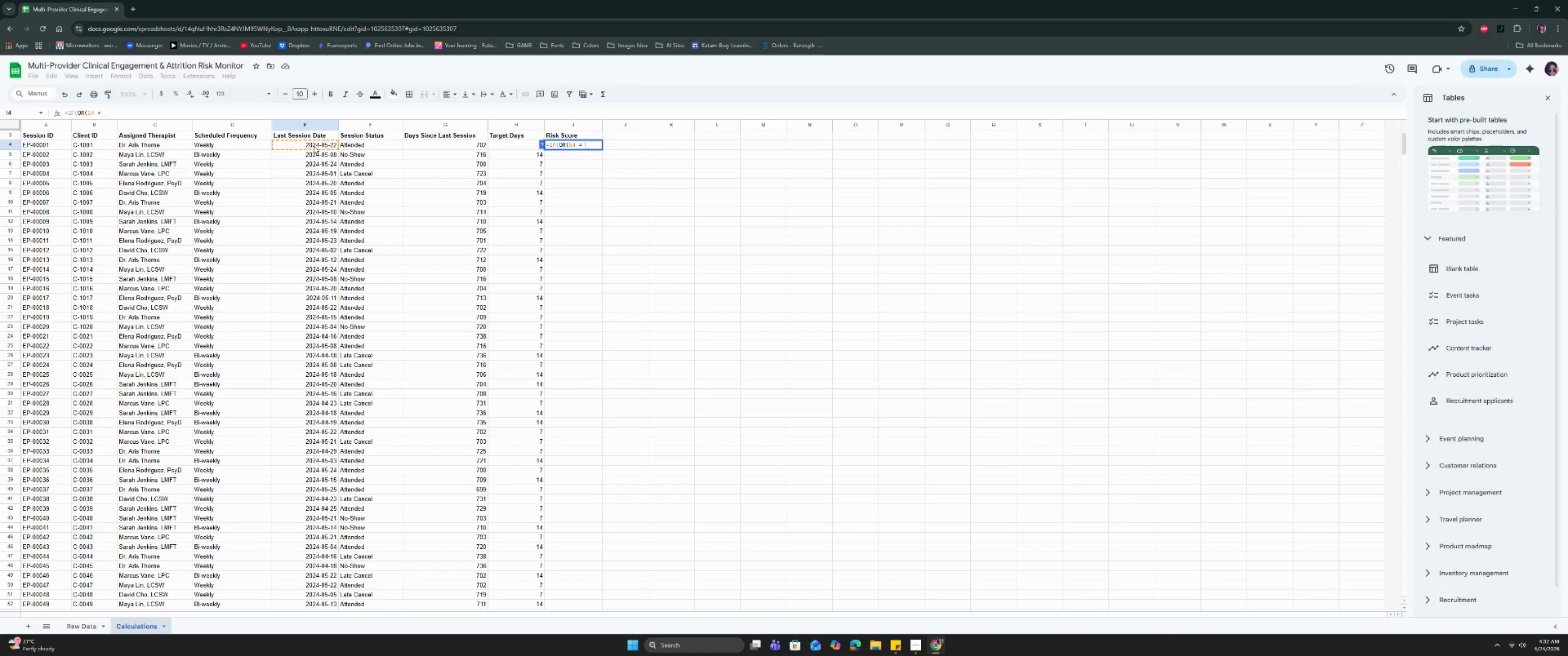 
key(Shift+Quote)
 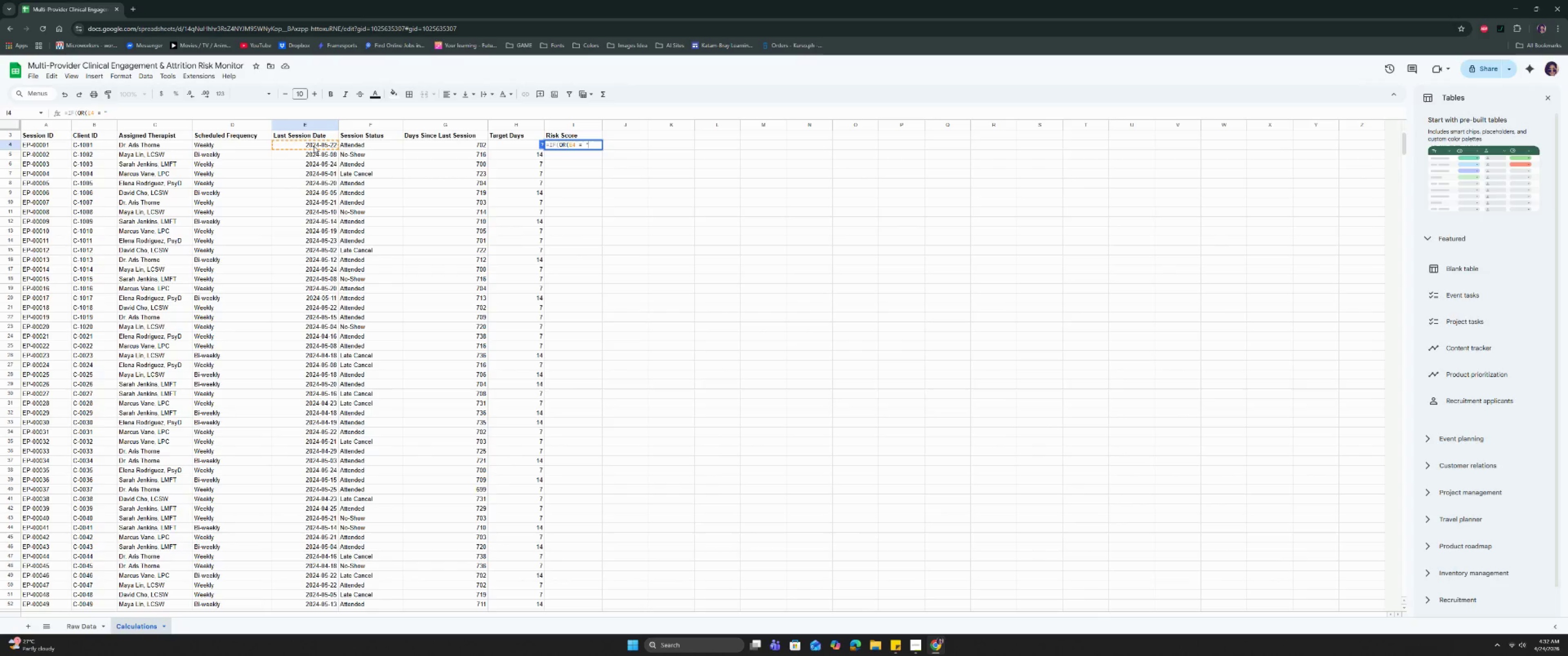 
key(Shift+Quote)
 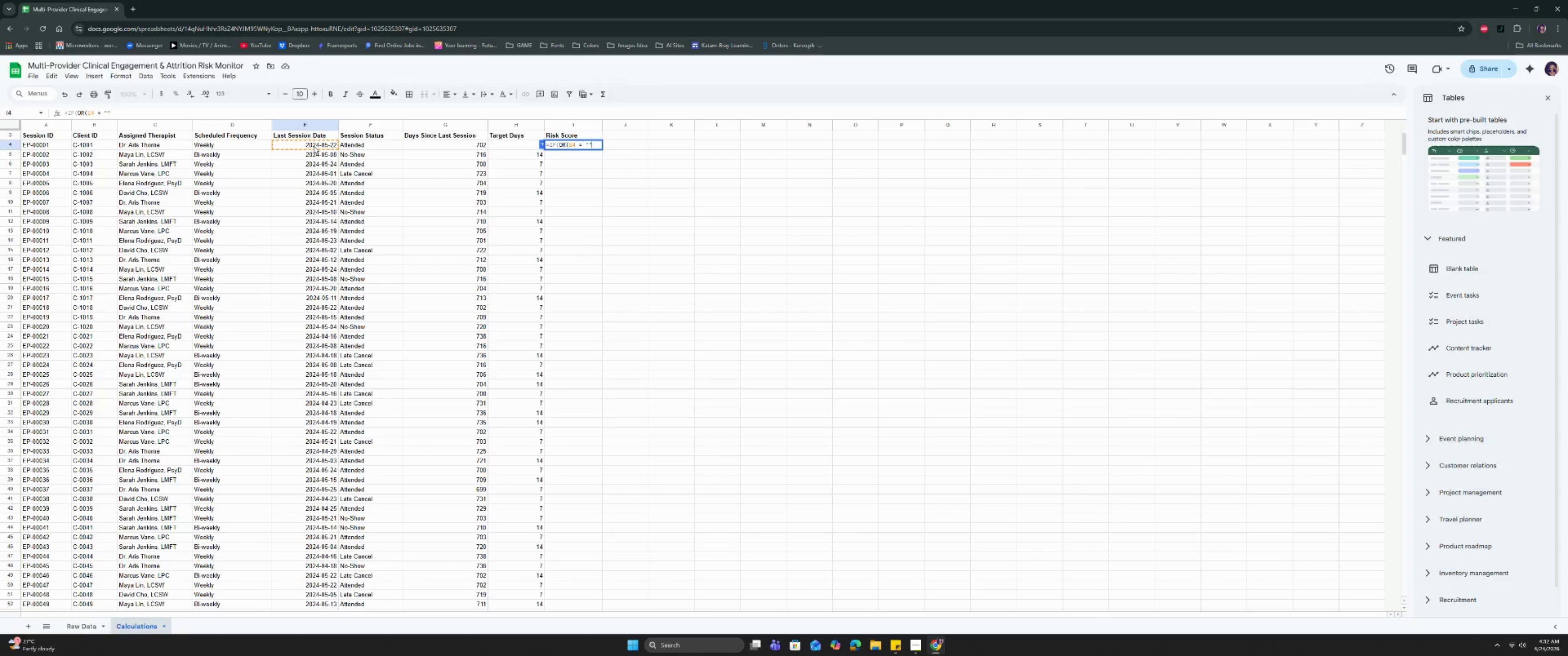 
key(Comma)
 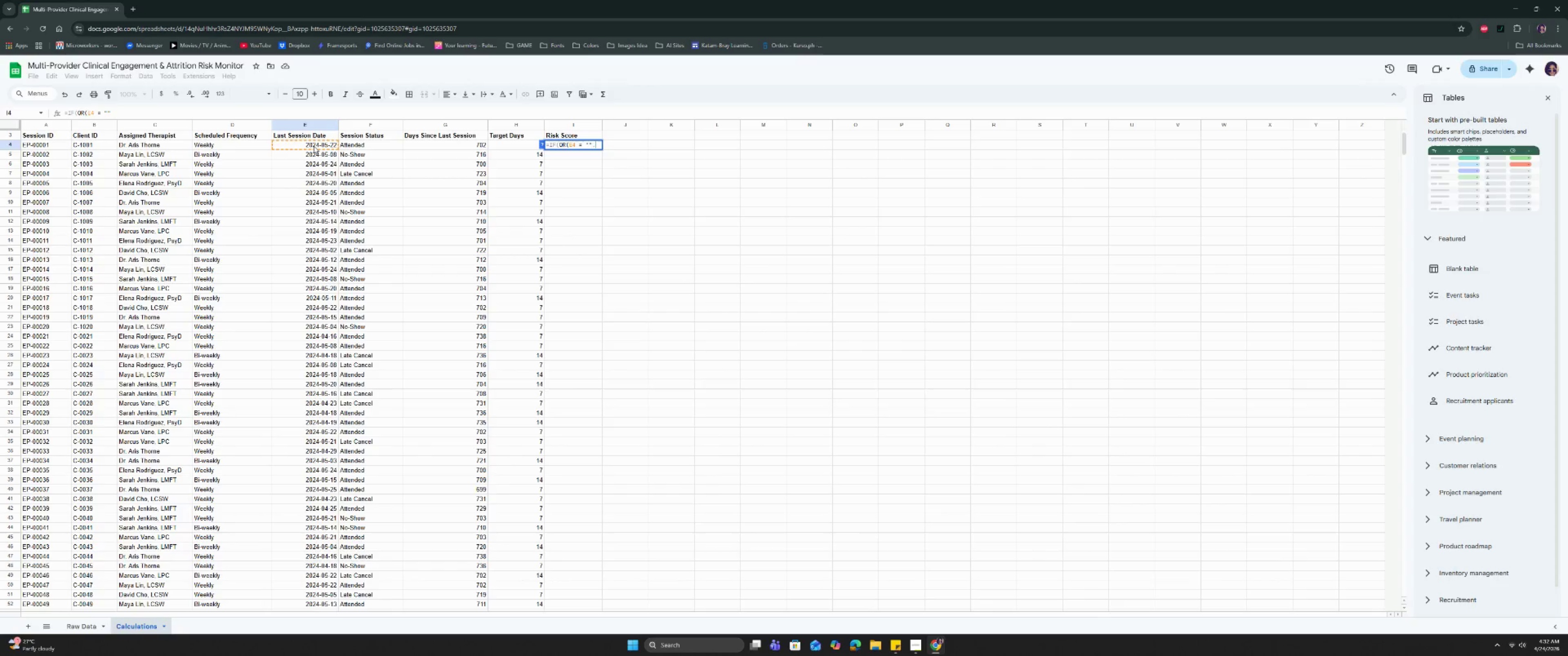 
key(Space)
 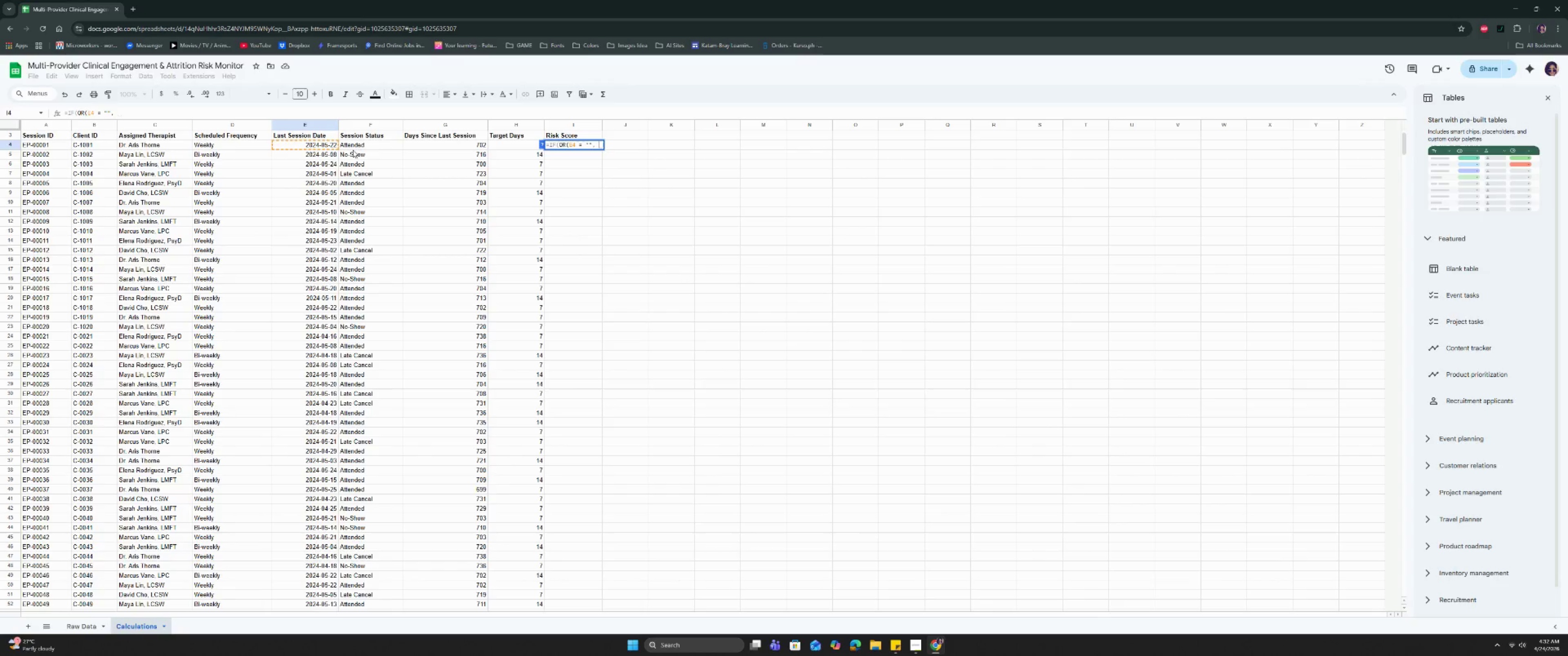 
left_click([508, 145])
 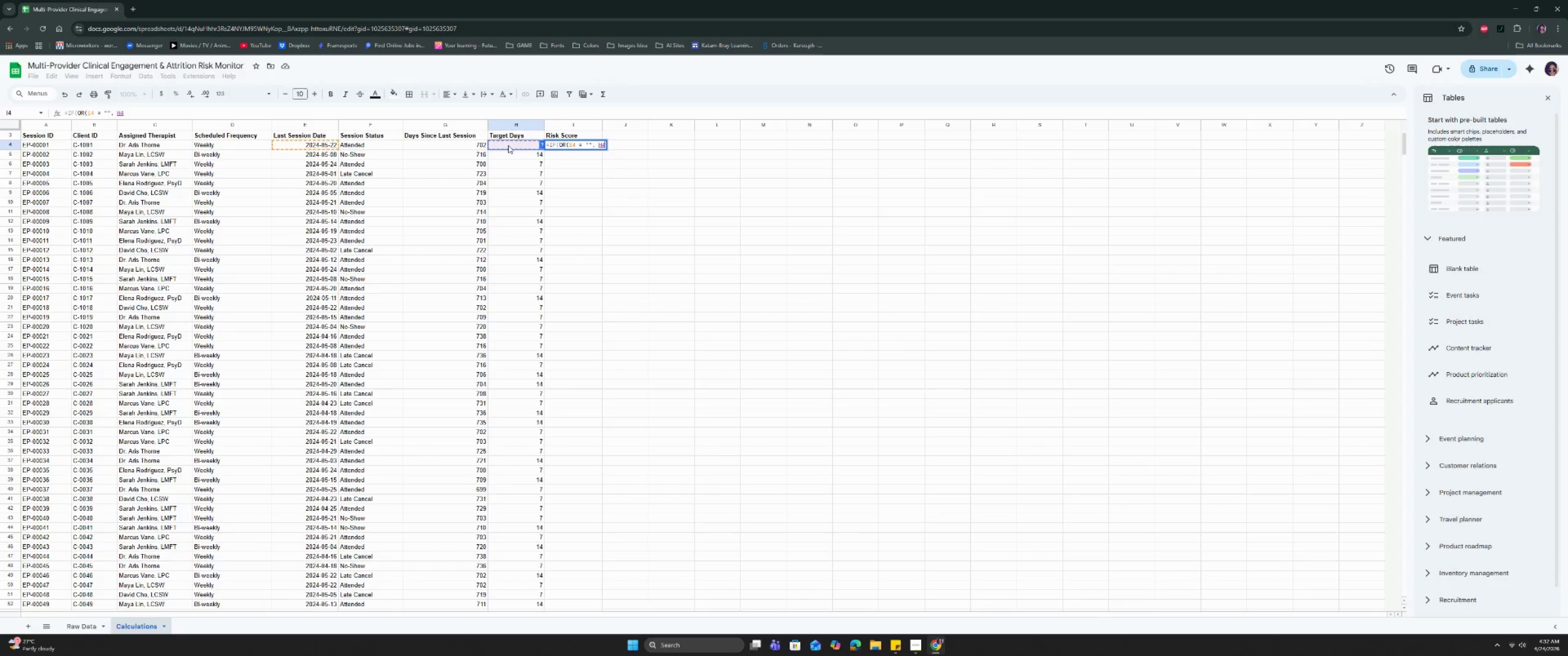 
type( = ""), "". )
key(Backspace)
key(Backspace)
type(, if)
 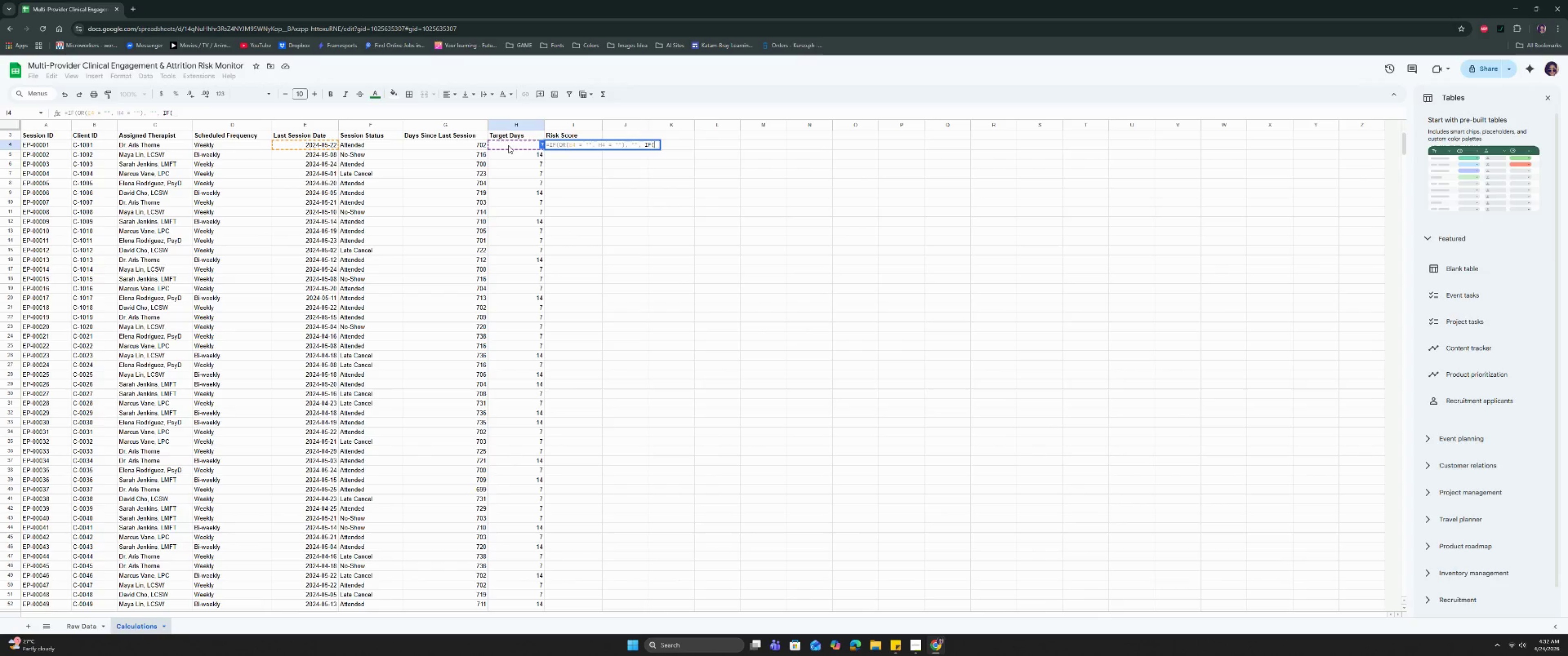 
 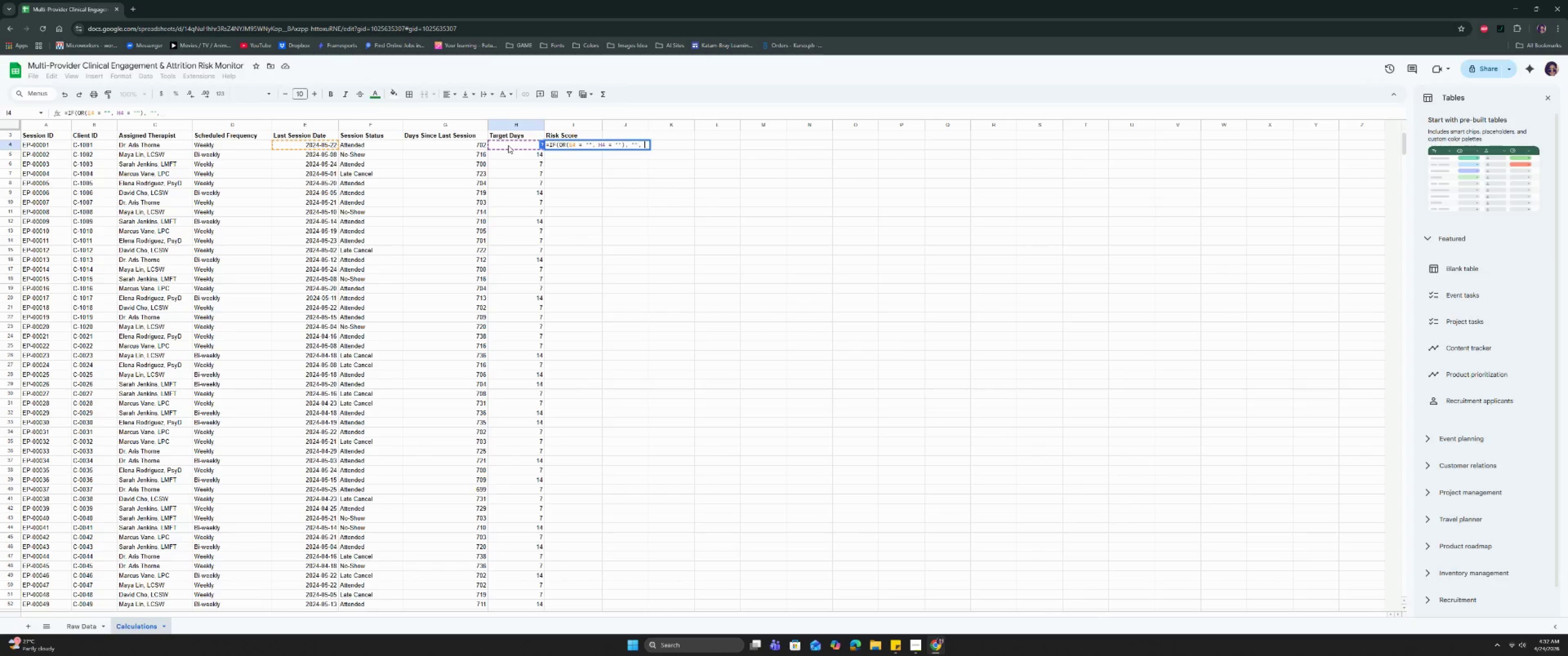 
key(Enter)
 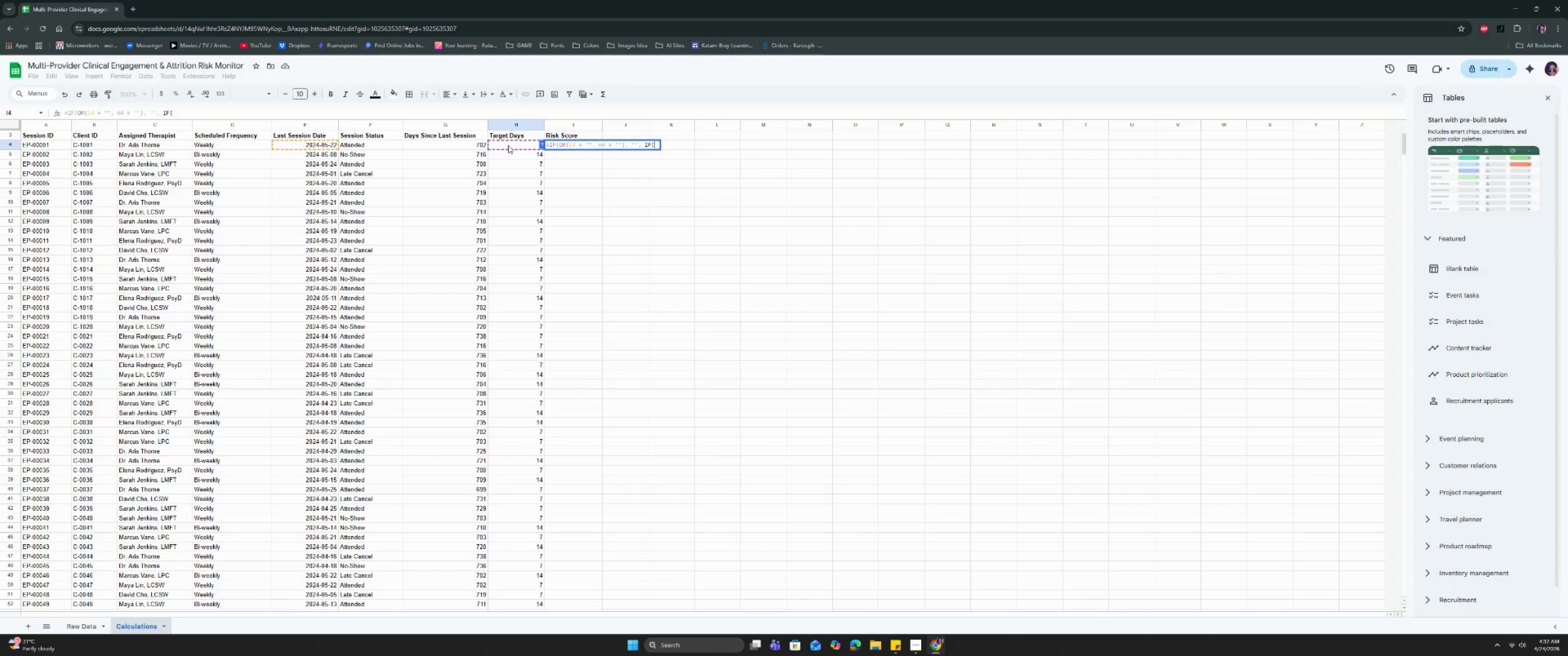 
left_click([424, 144])
 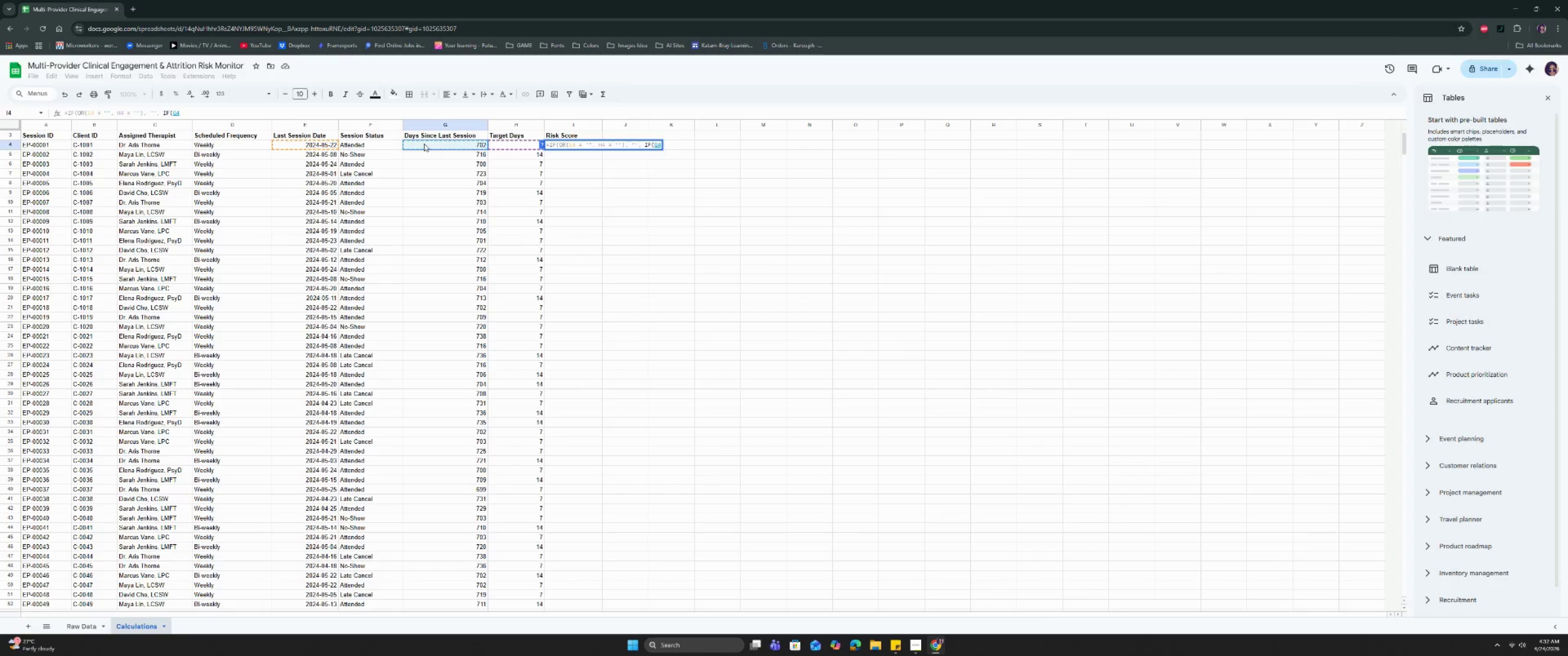 
key(Space)
 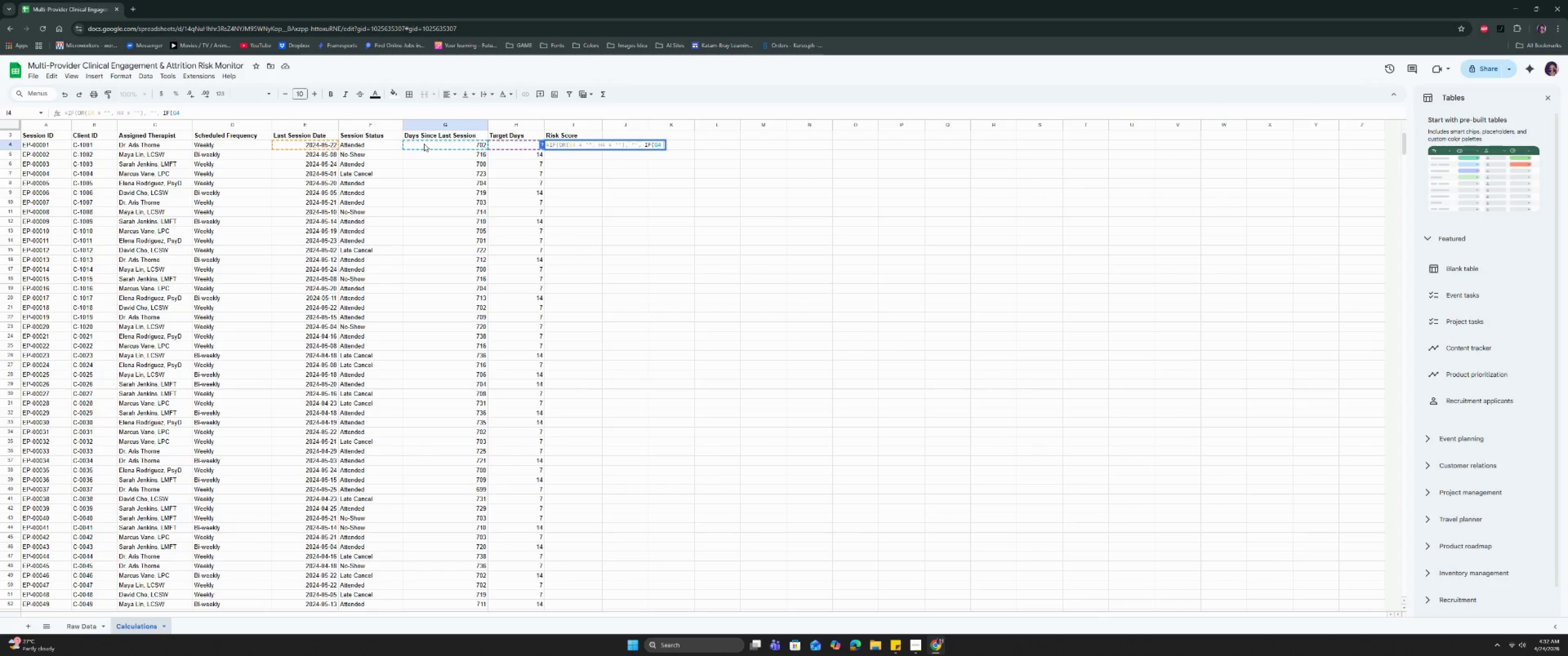 
key(Shift+ShiftRight)
 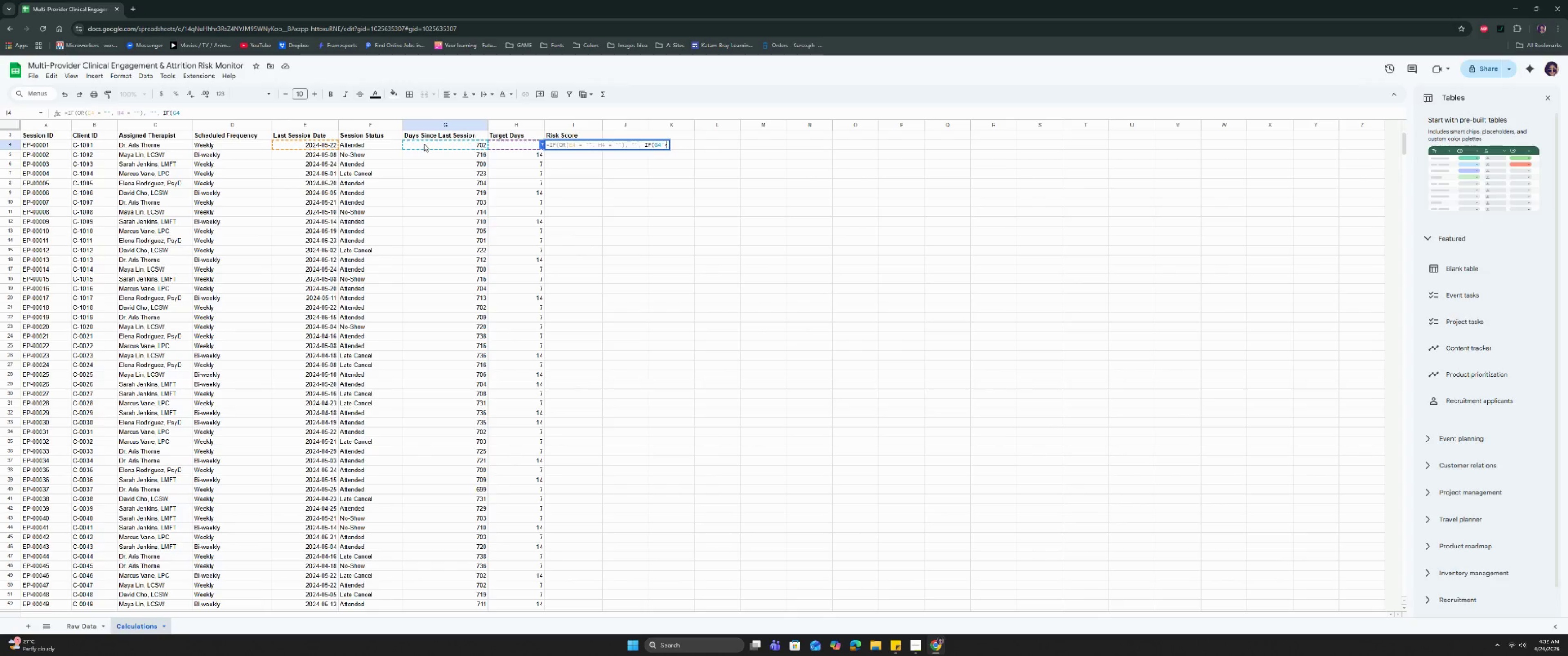 
key(Shift+Period)
 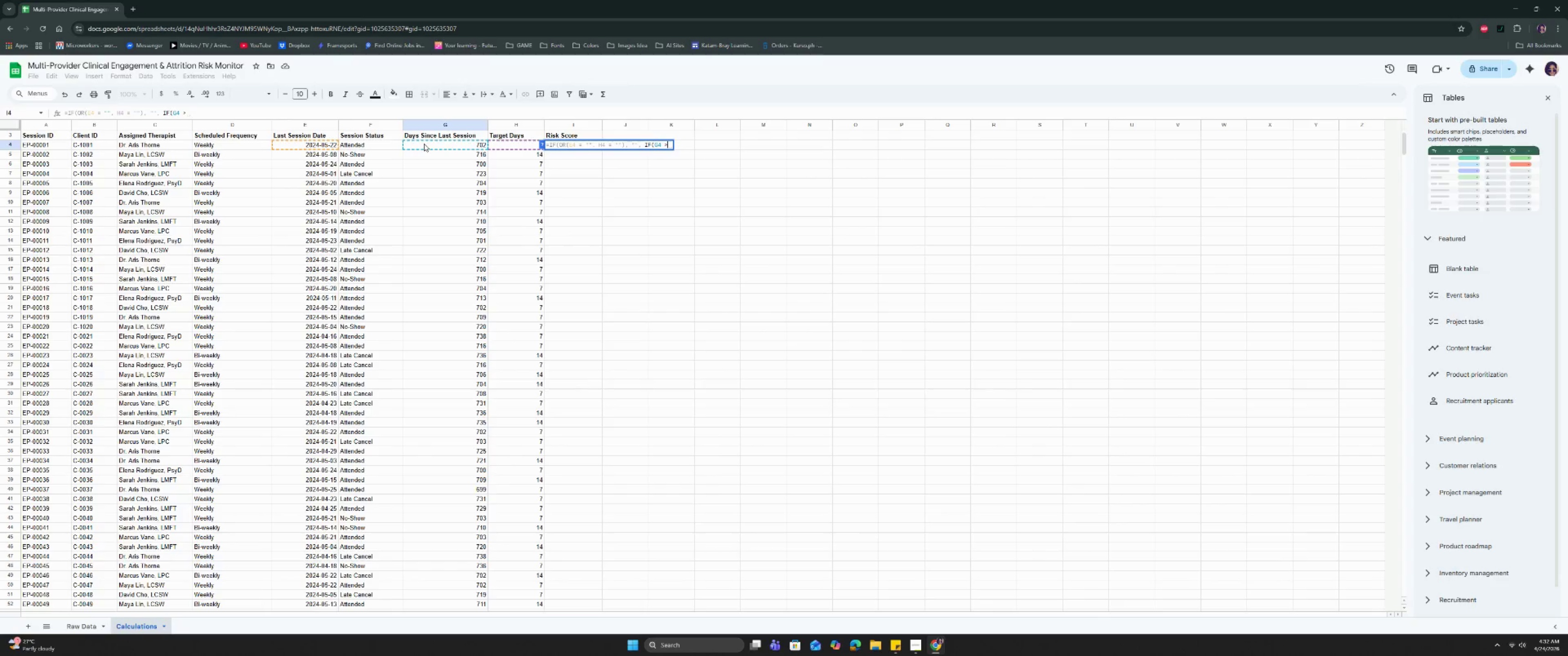 
key(Equal)
 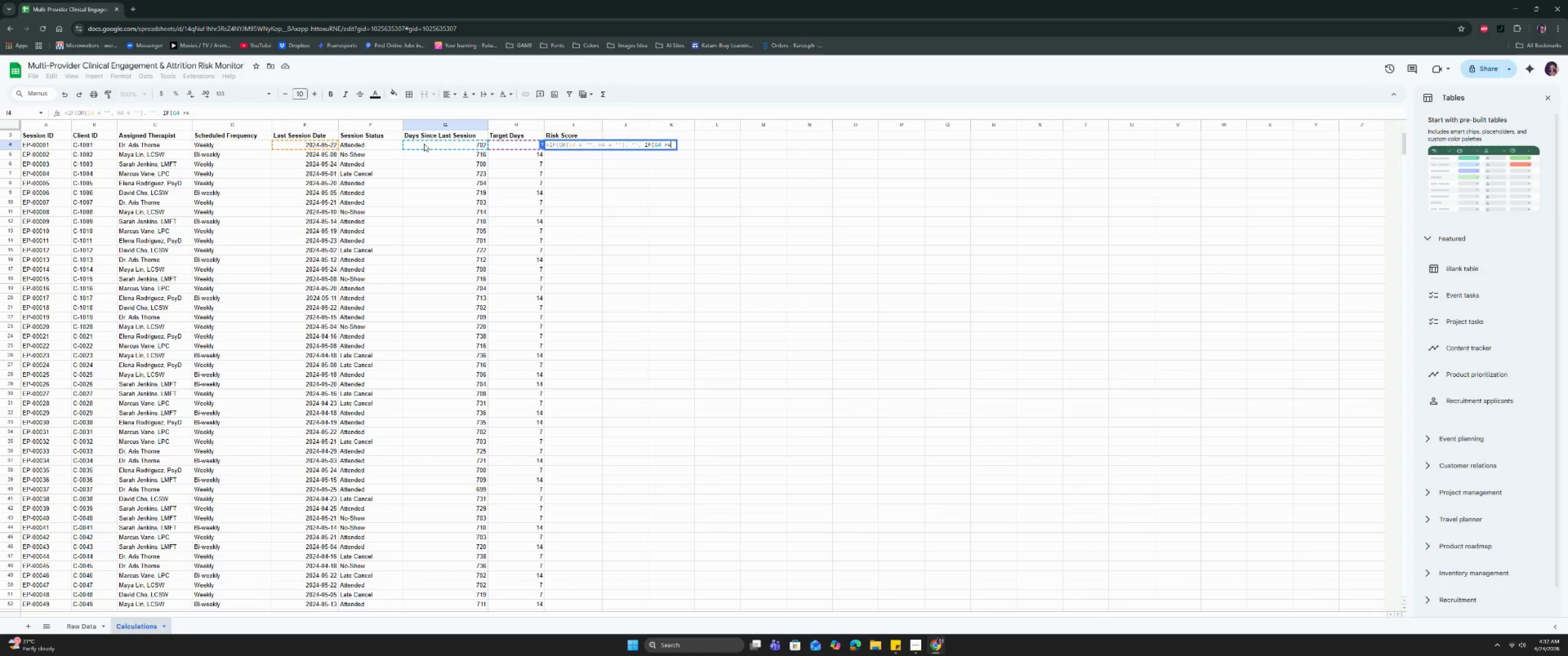 
key(Space)
 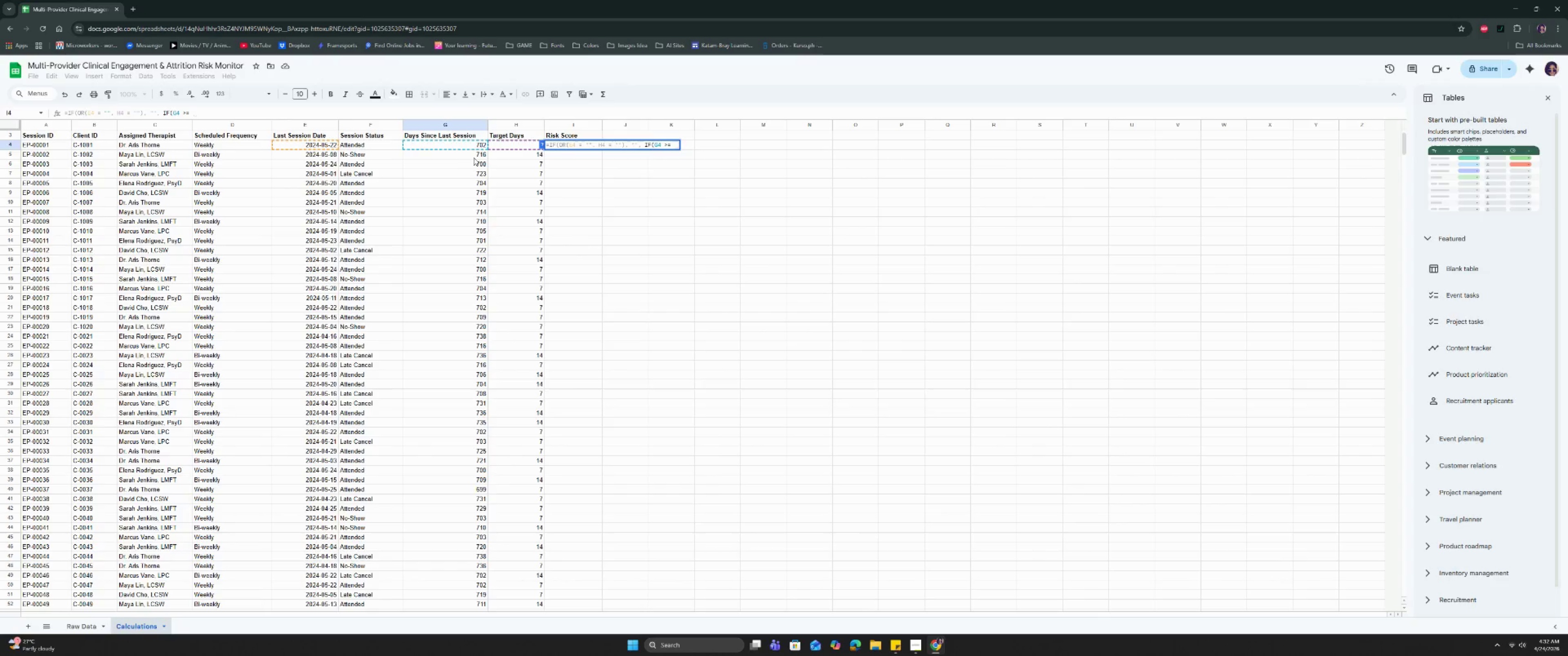 
left_click([522, 143])
 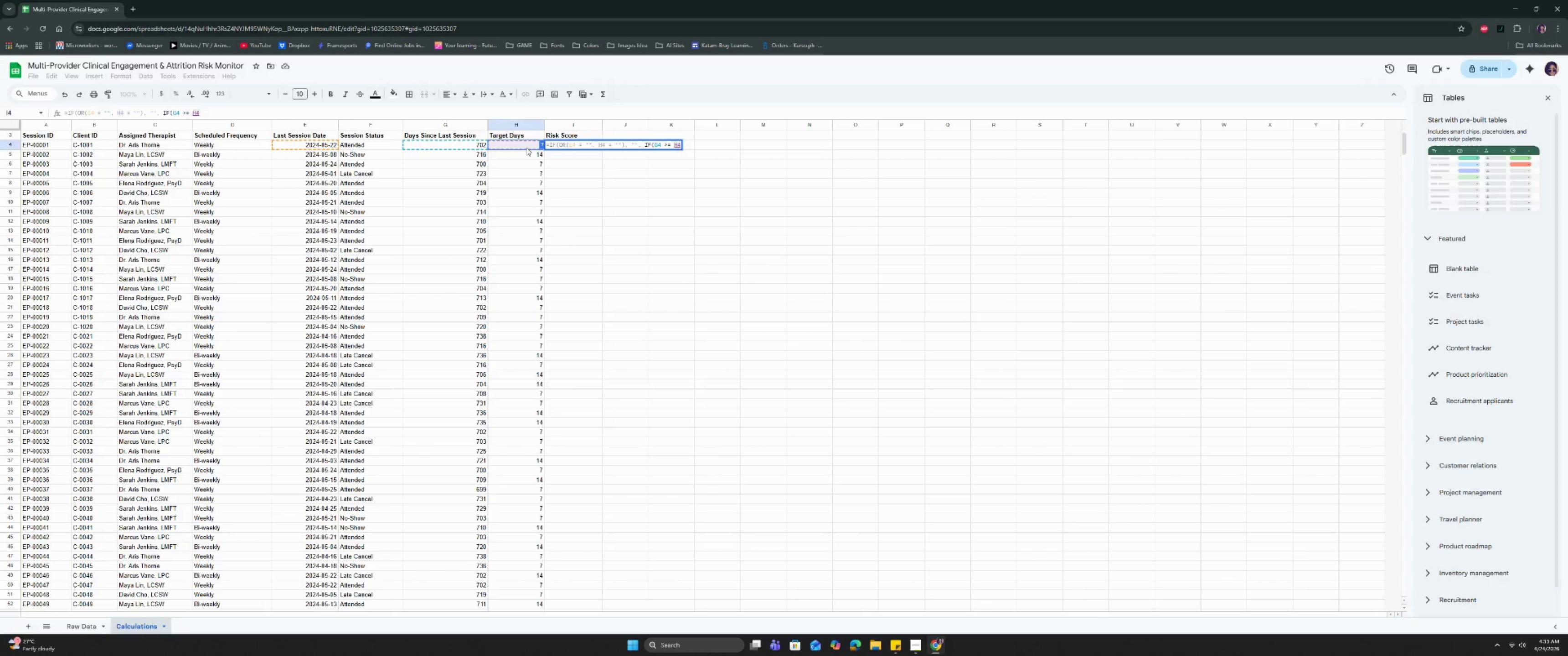 
type( +7, "Hight)
key(Backspace)
type(/;)
key(Backspace)
key(Backspace)
type(", if)
 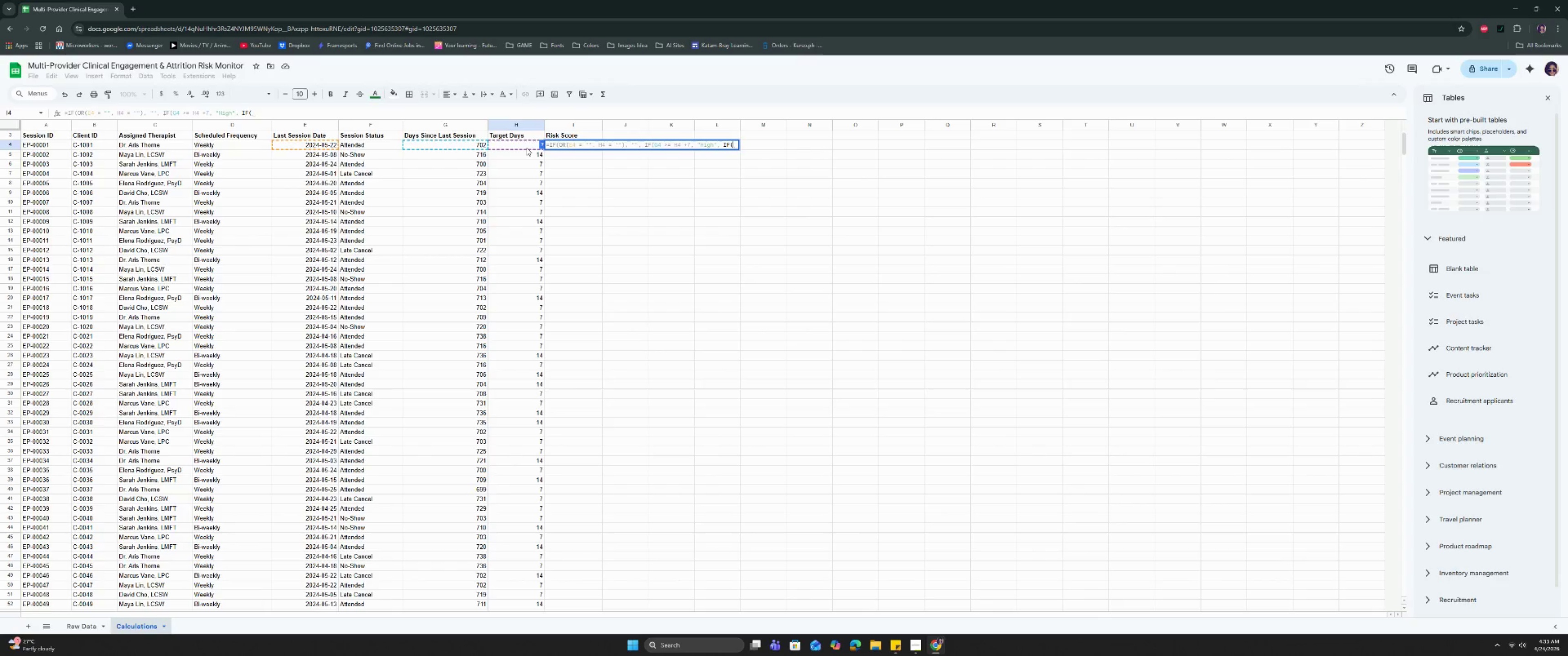 
 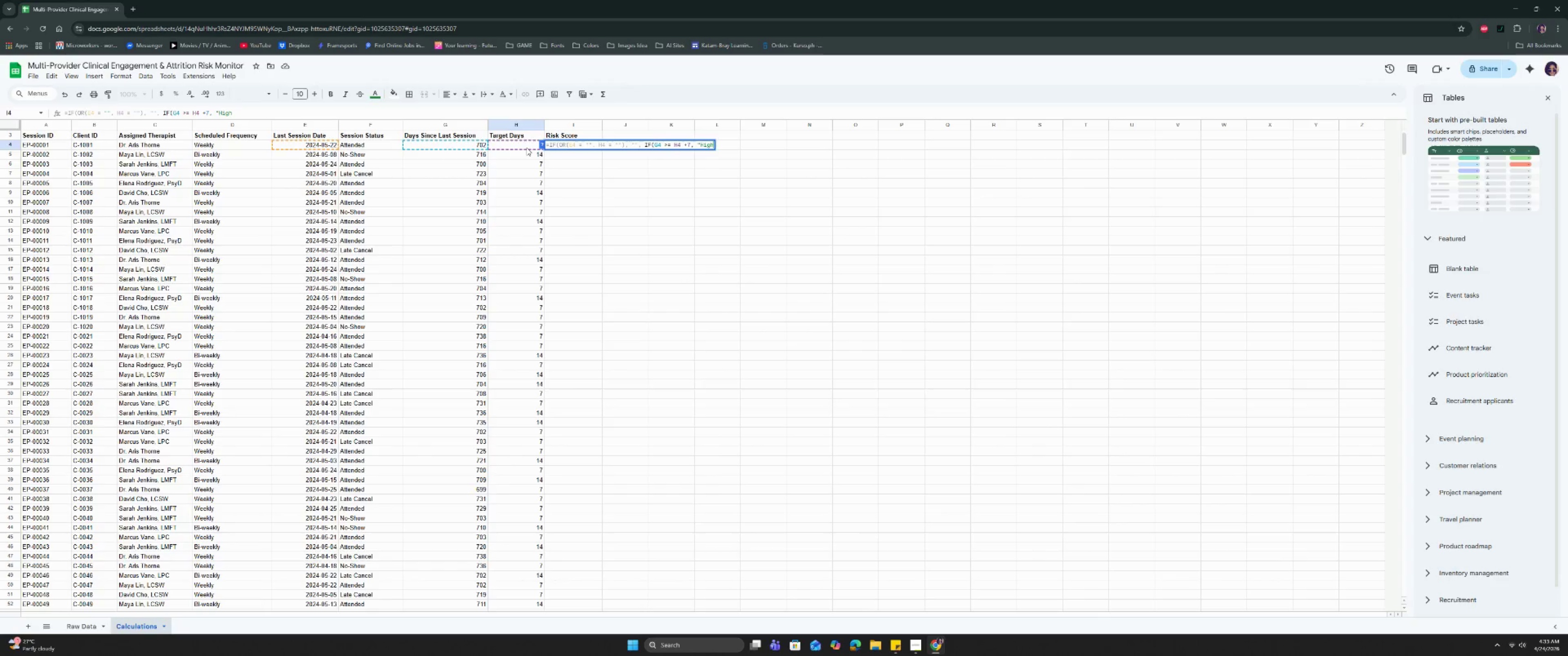 
key(Enter)
 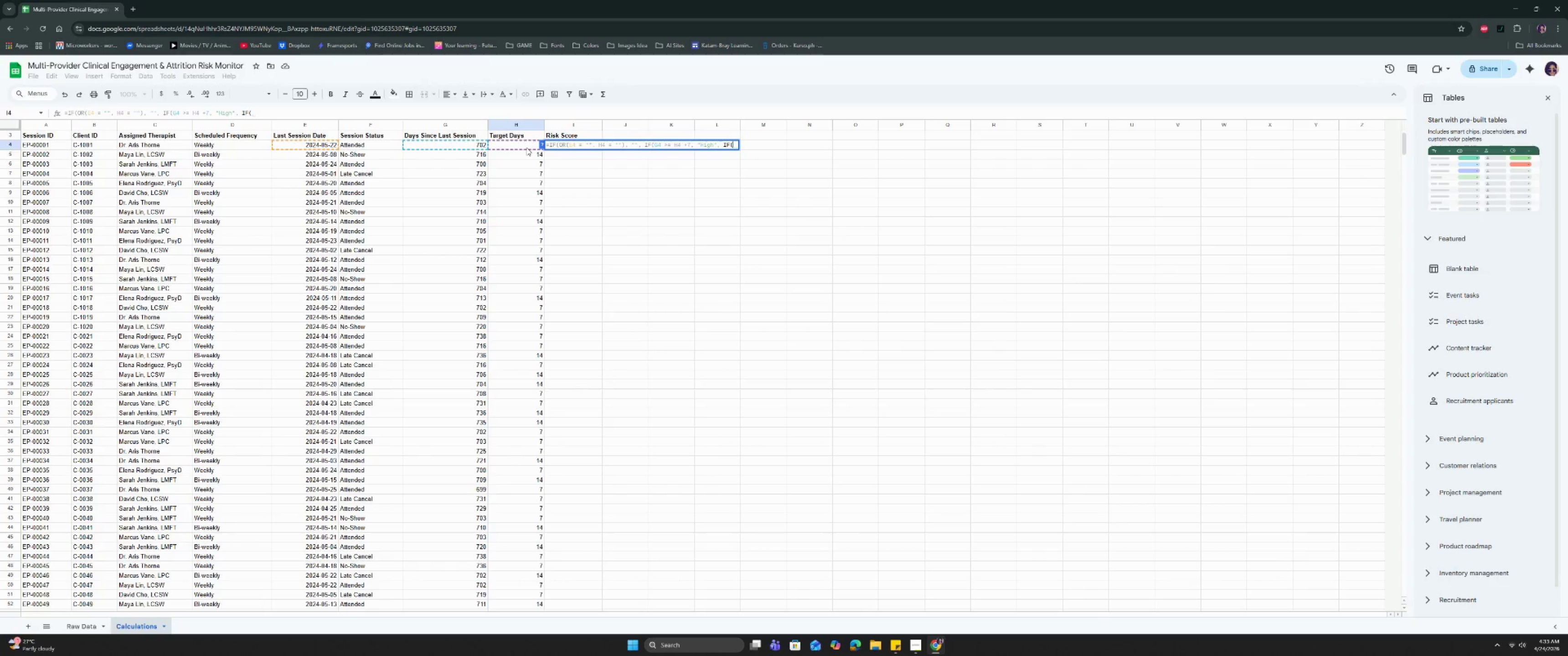 
left_click([469, 144])
 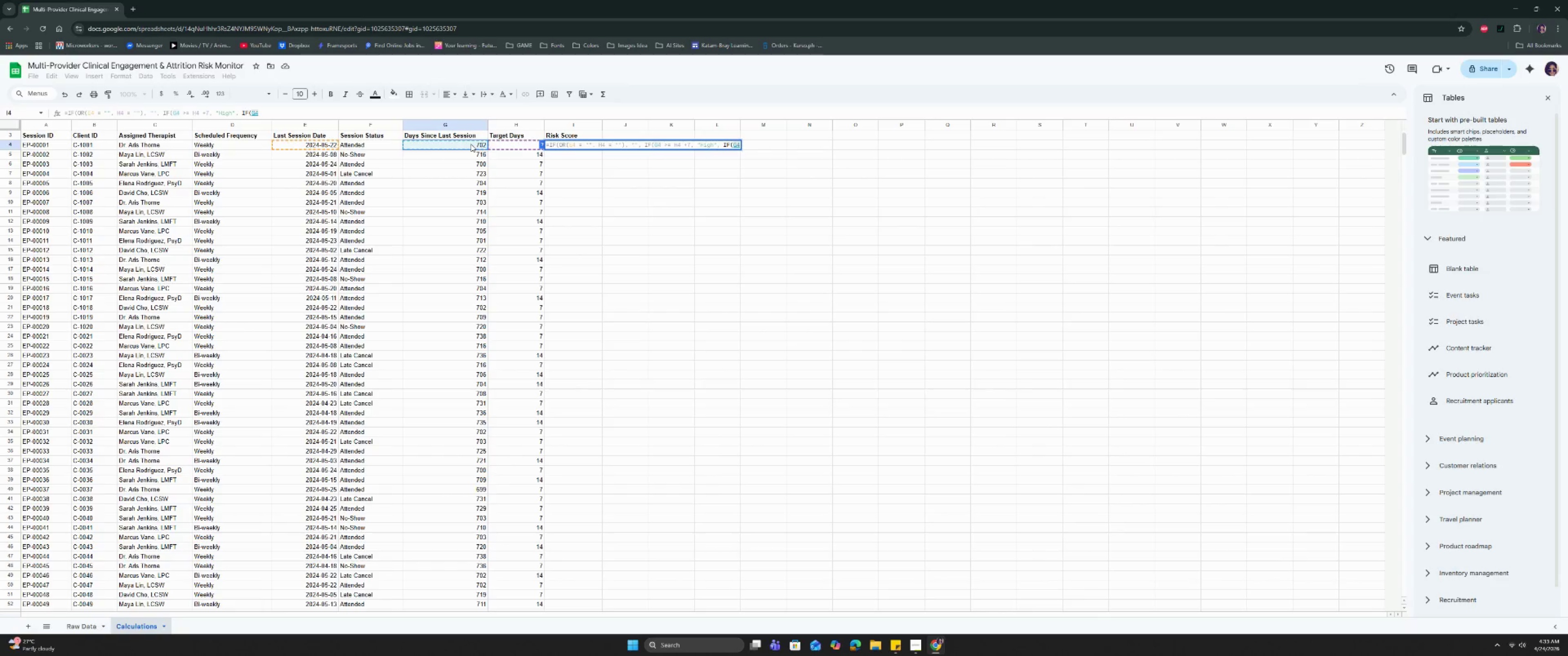 
key(Space)
 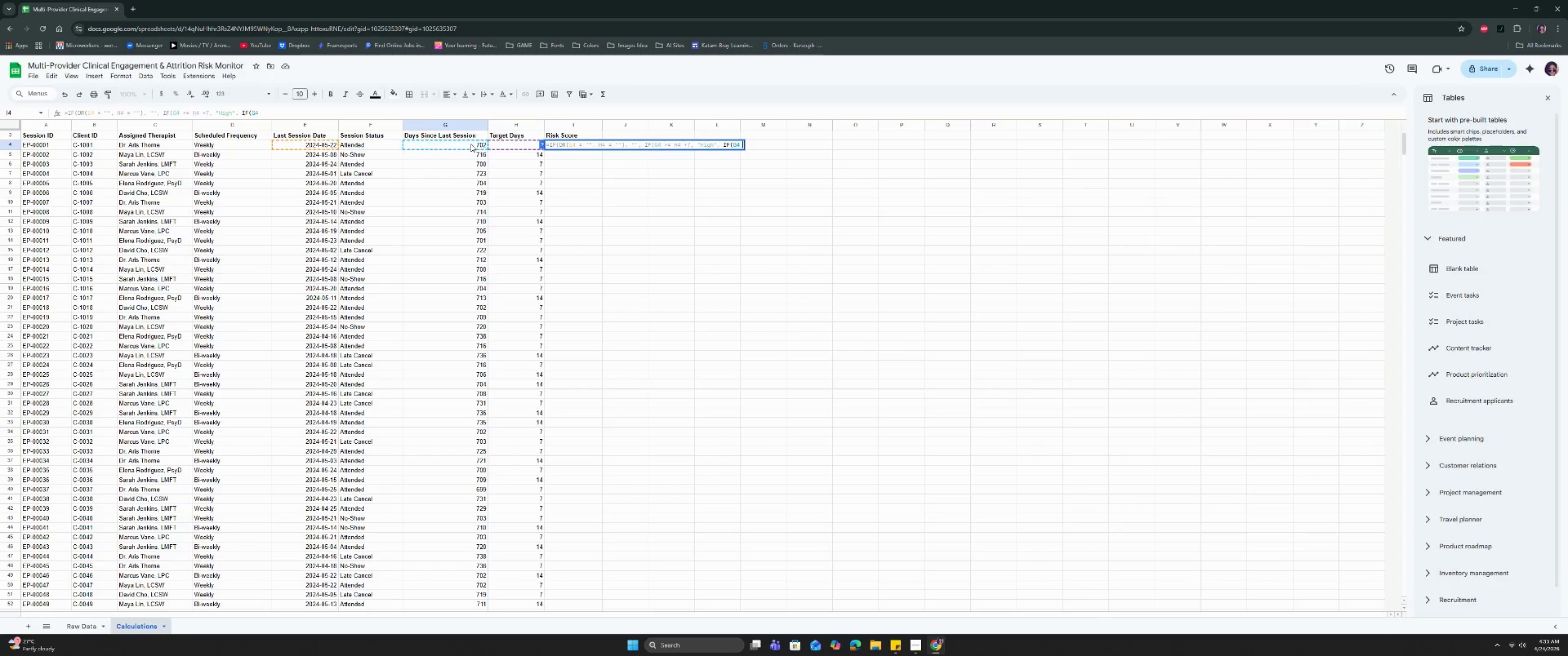 
key(Shift+Period)
 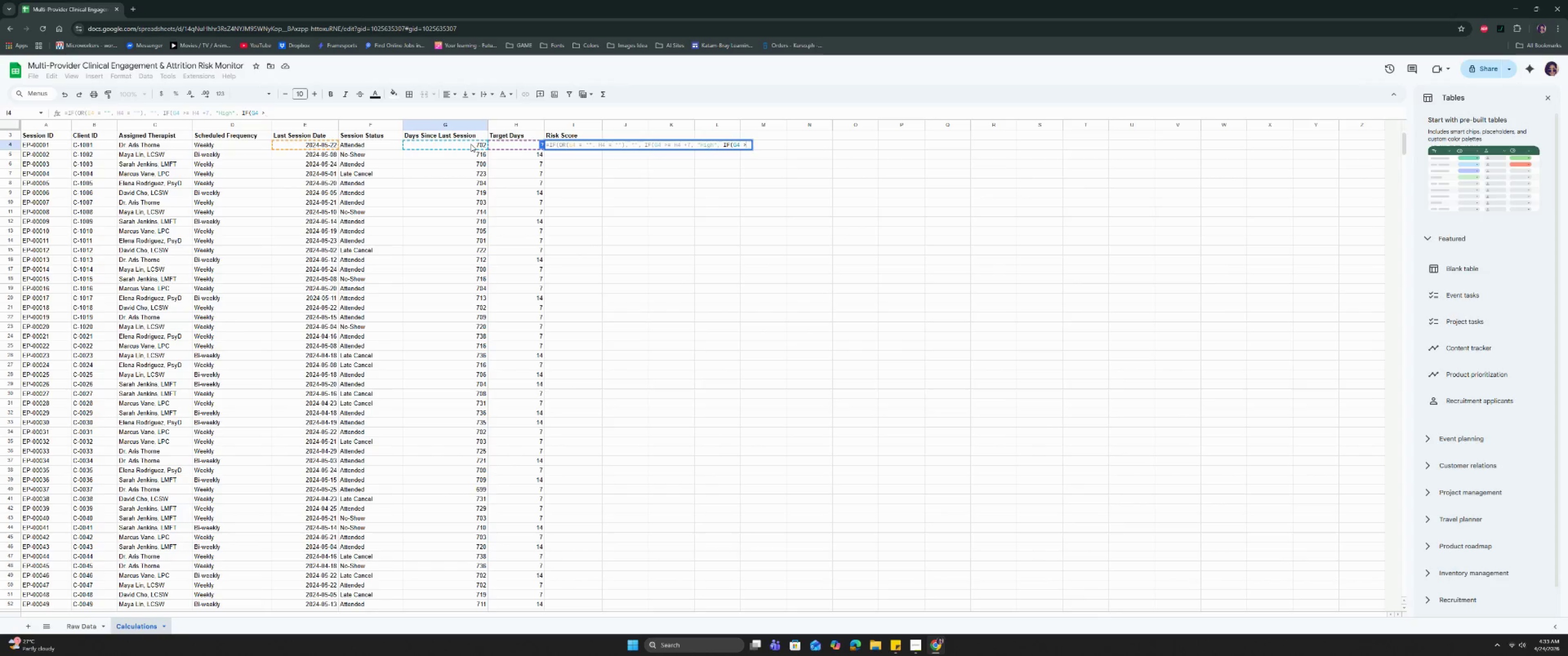 
key(Space)
 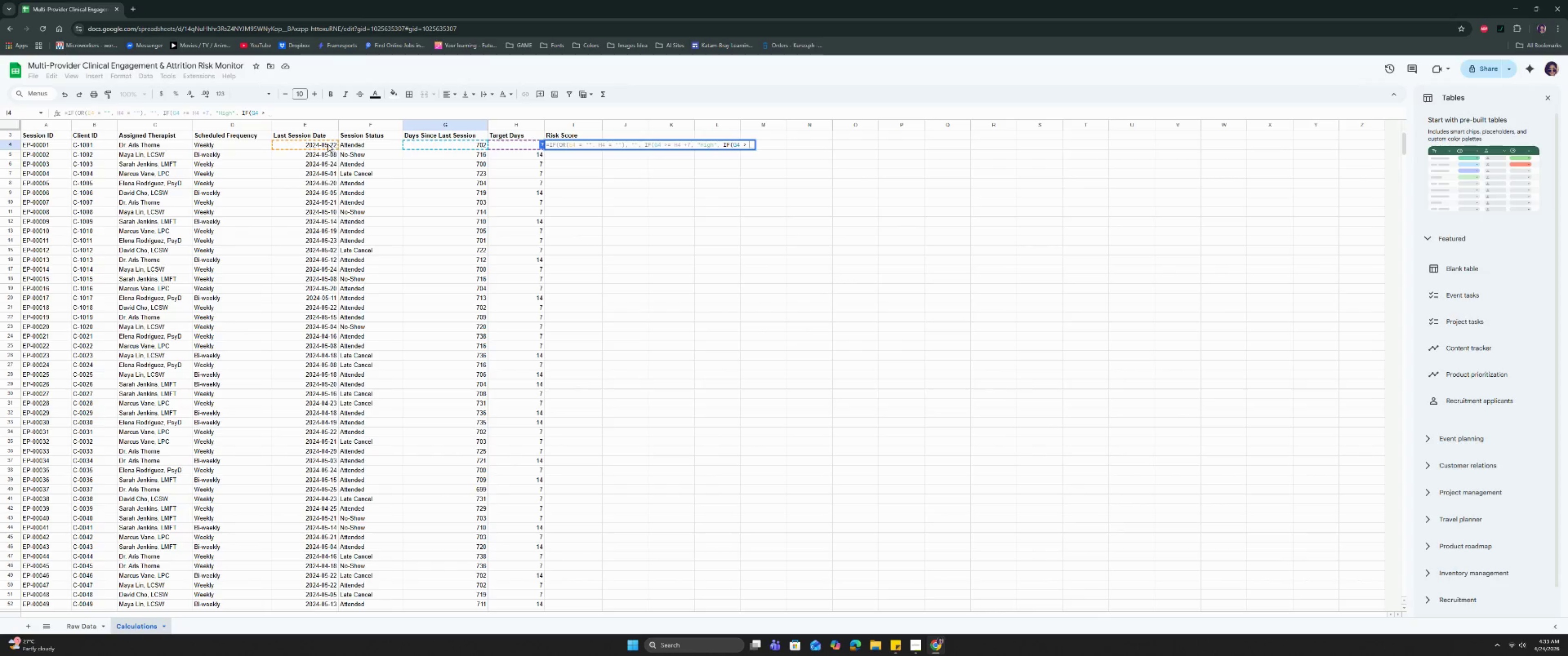 
left_click([507, 148])
 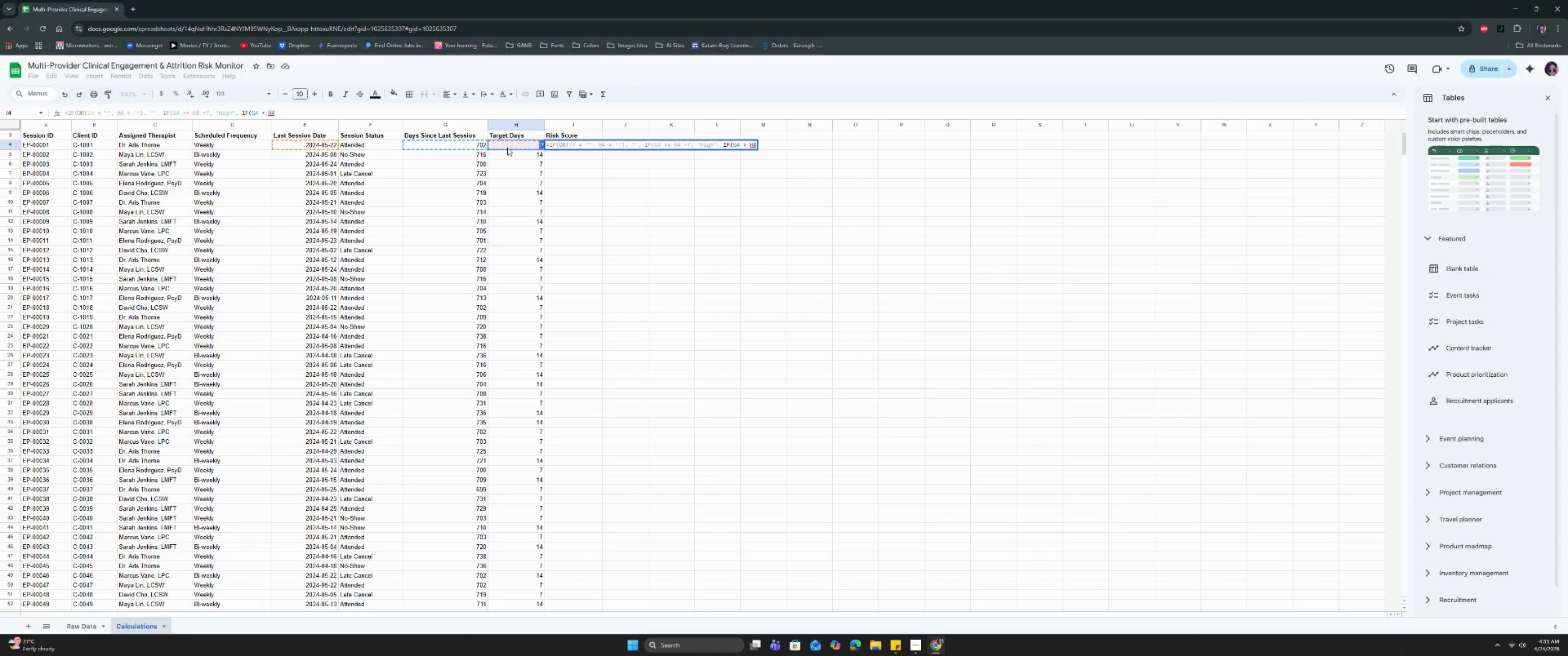 
type(, "Elevated )
key(Backspace)
type(", L)
key(Backspace)
type("Low:)
key(Backspace)
type("))))
 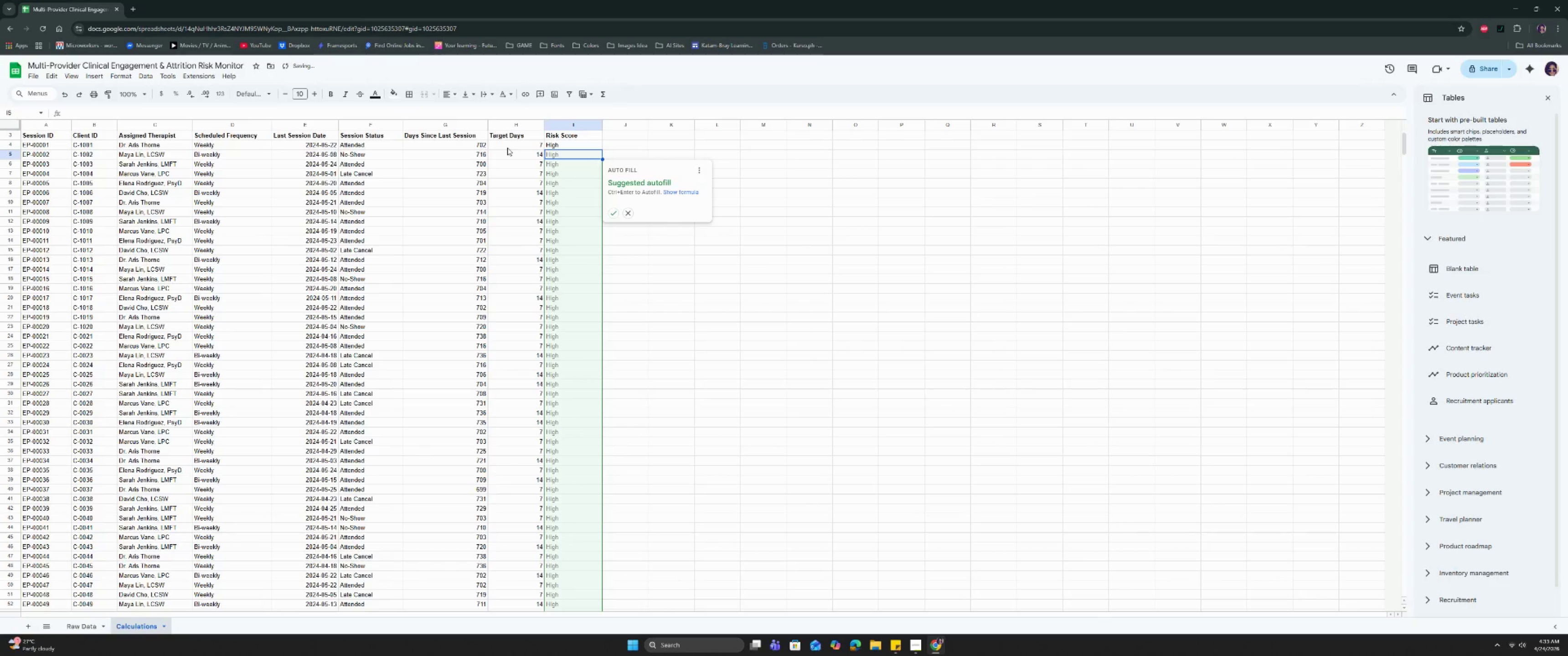 
 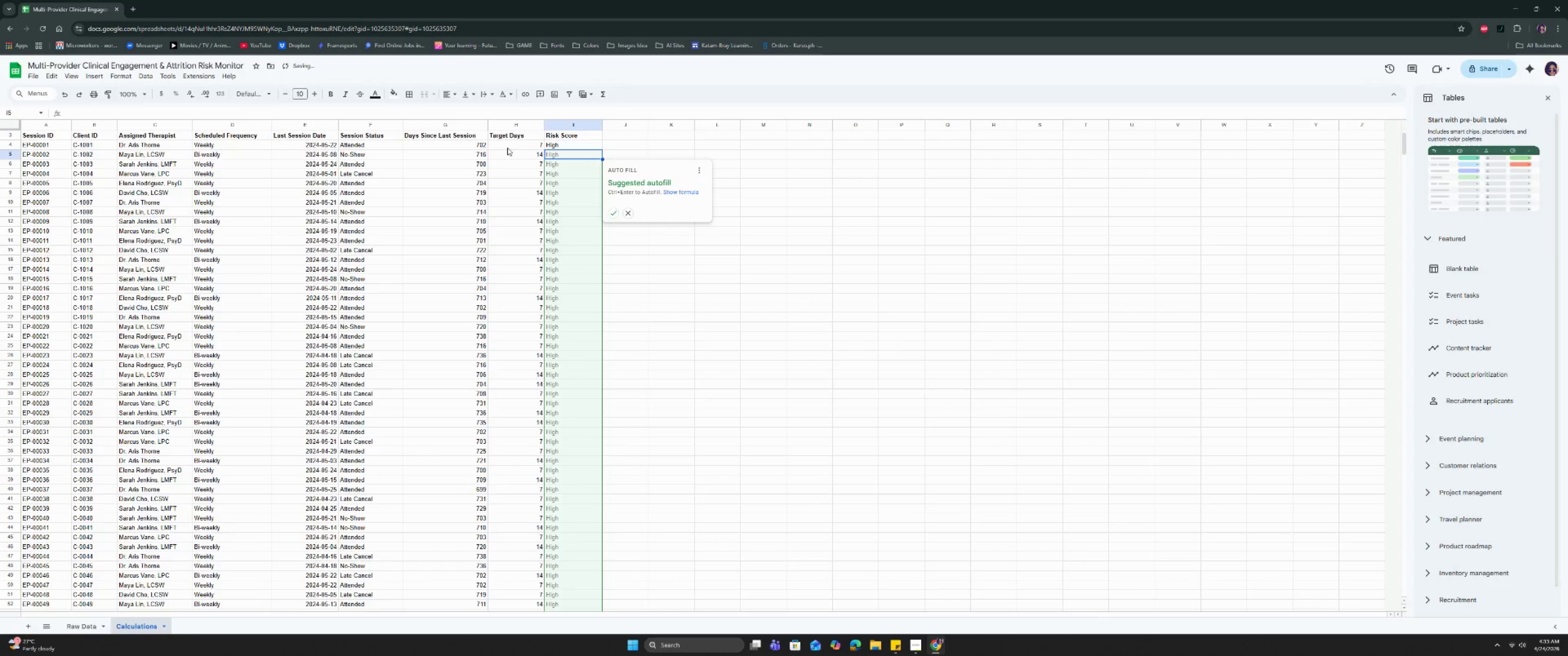 
key(Enter)
 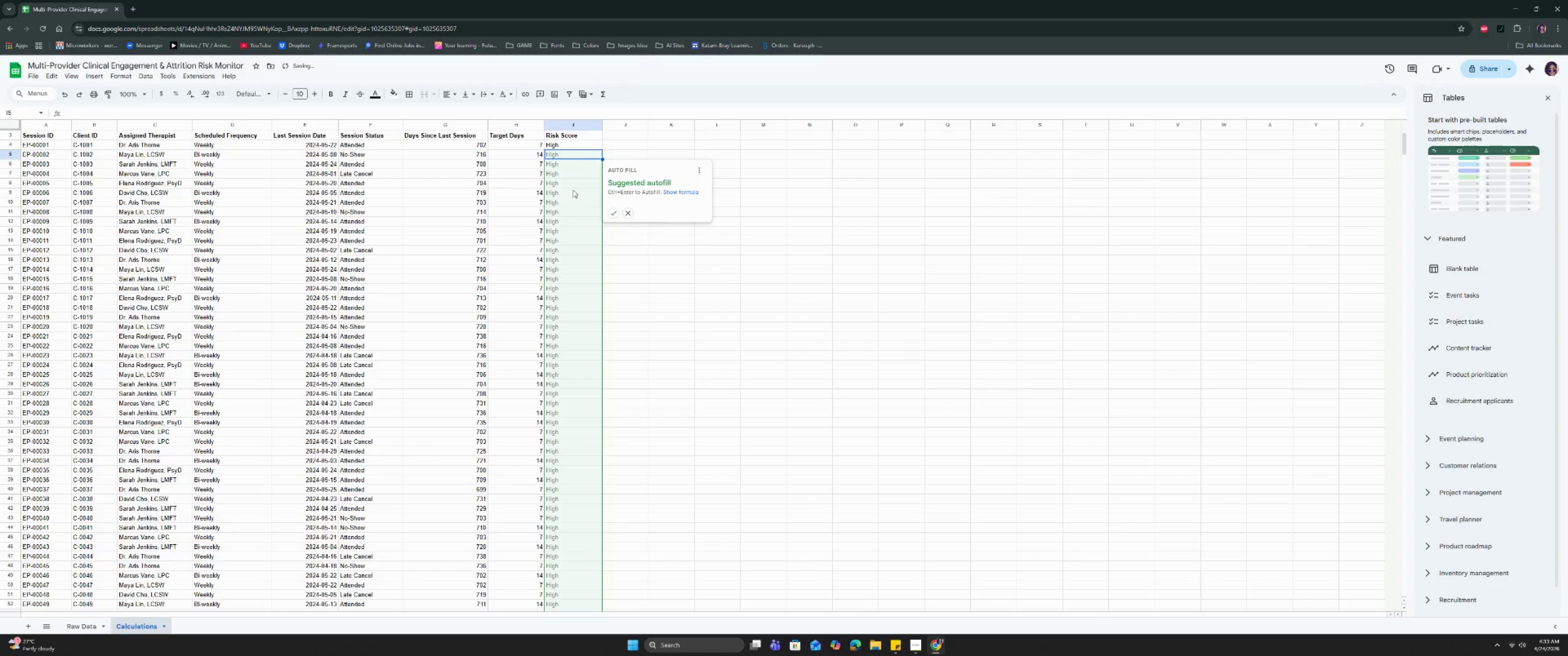 
left_click([613, 210])
 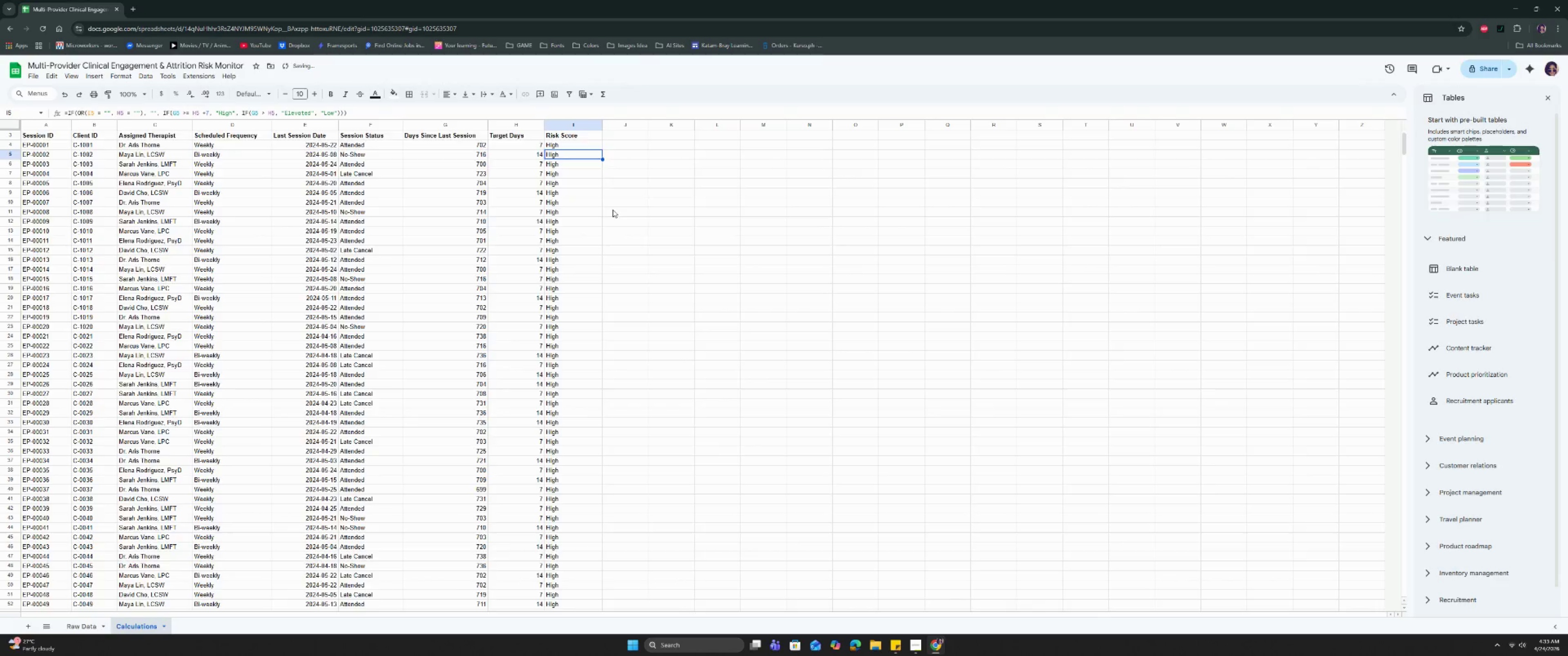 
scroll: coordinate [614, 209], scroll_direction: down, amount: 26.0
 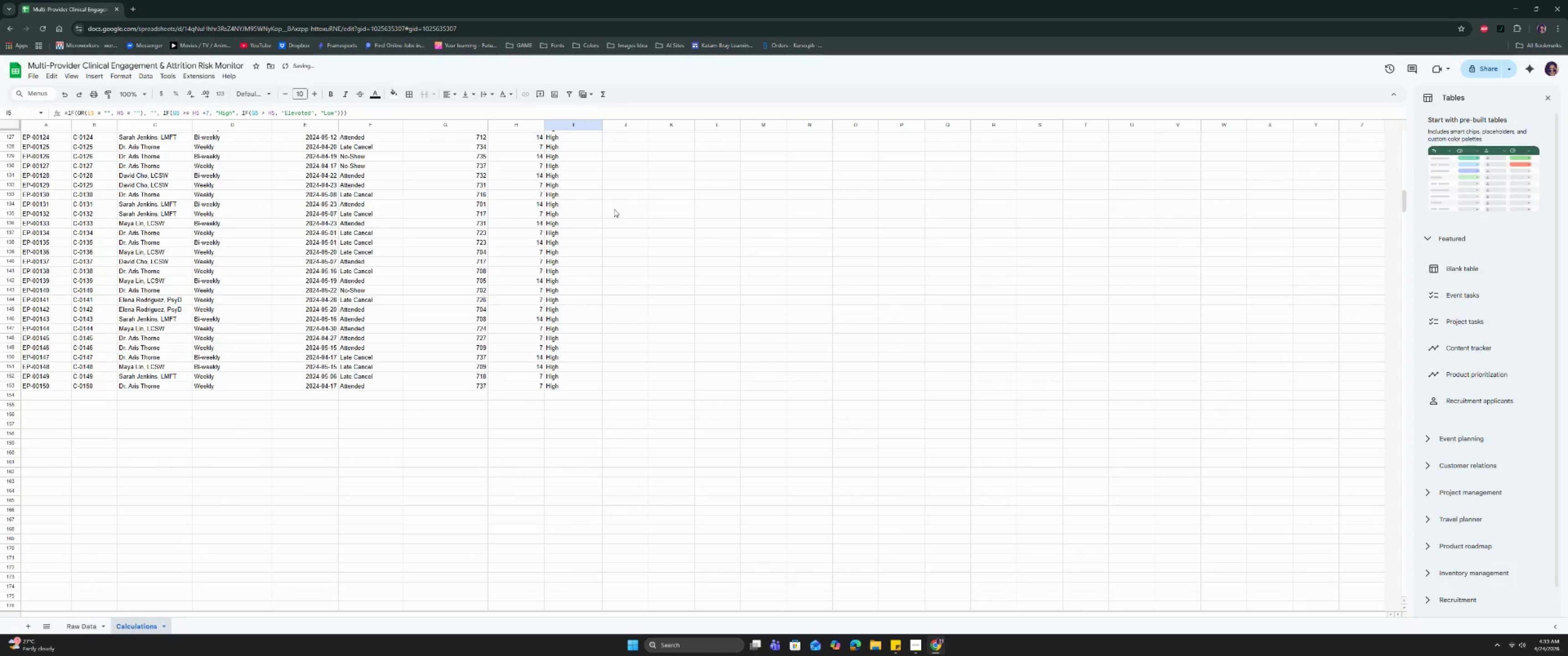 
scroll: coordinate [614, 209], scroll_direction: up, amount: 33.0
 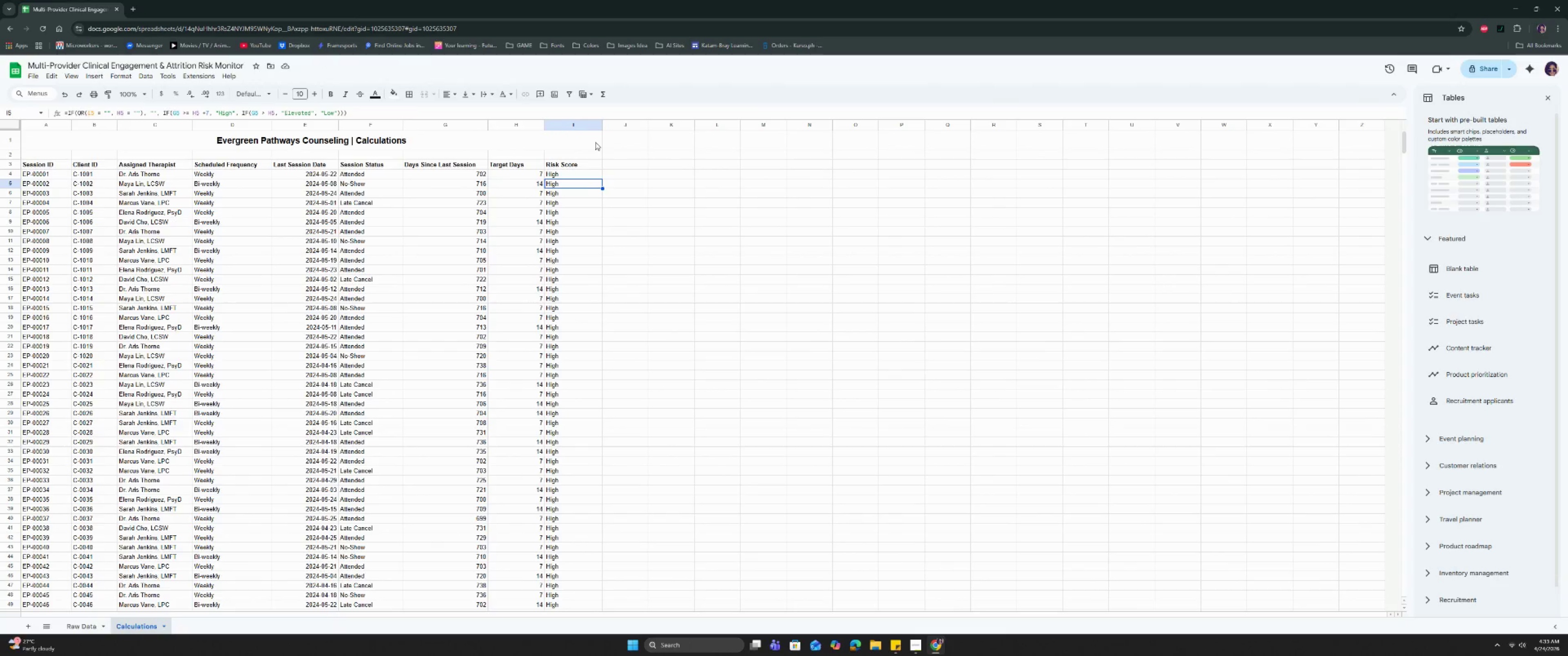 
left_click_drag(start_coordinate=[628, 125], to_coordinate=[1355, 142])
 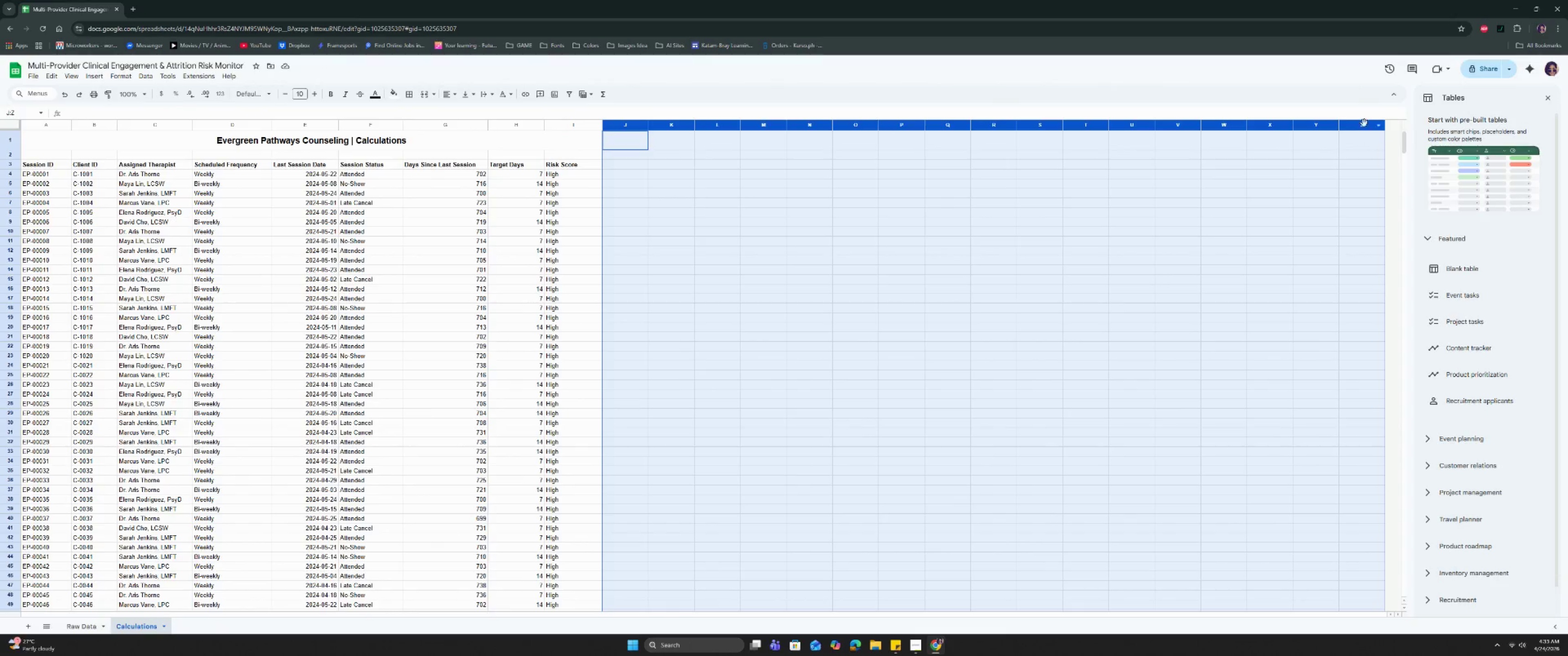 
right_click([1364, 123])
 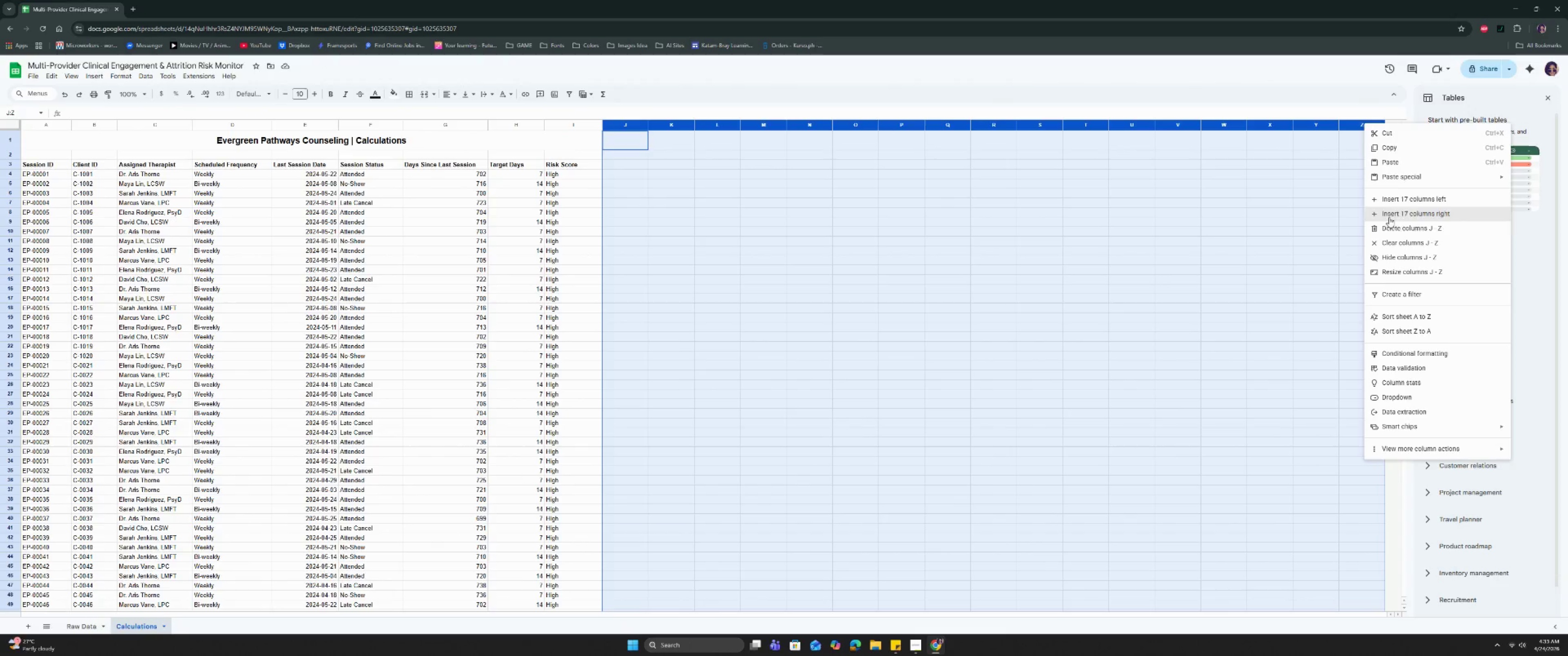 
left_click([1389, 226])
 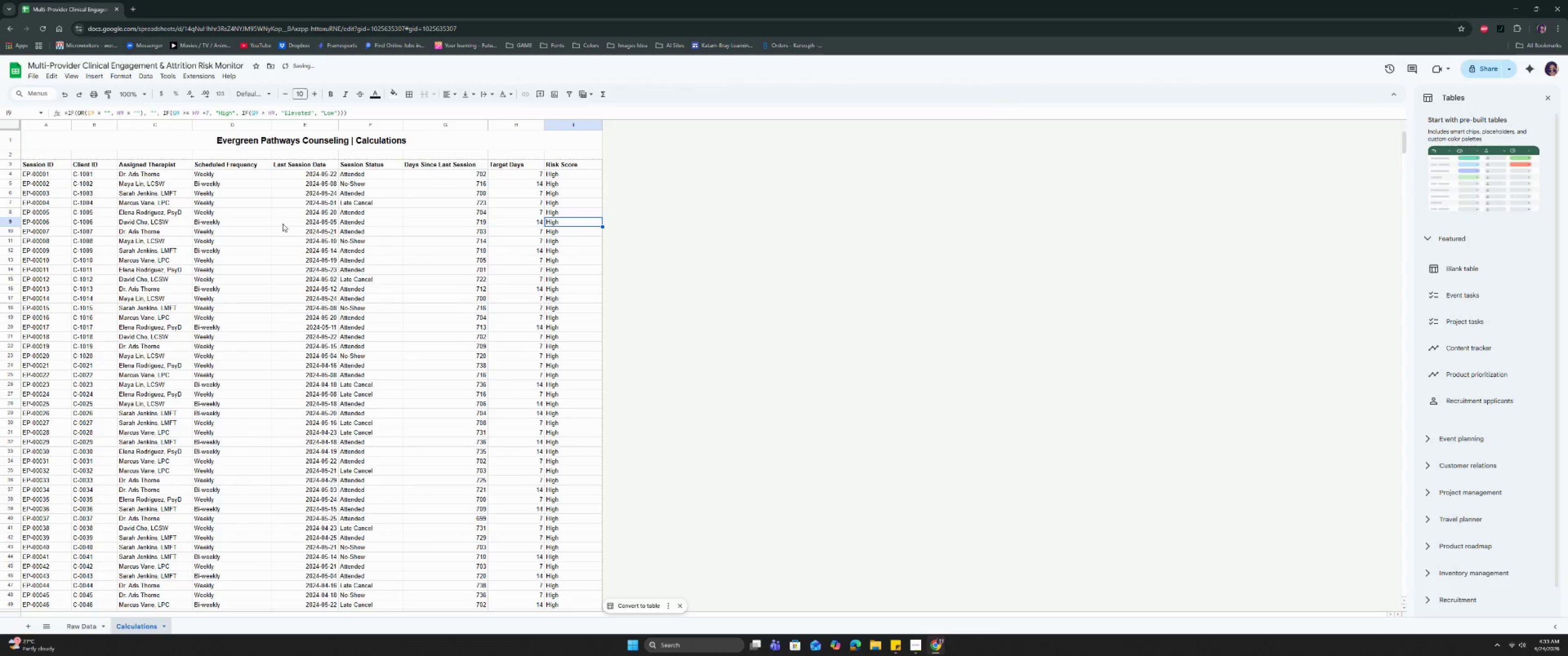 
left_click_drag(start_coordinate=[50, 168], to_coordinate=[593, 168])
 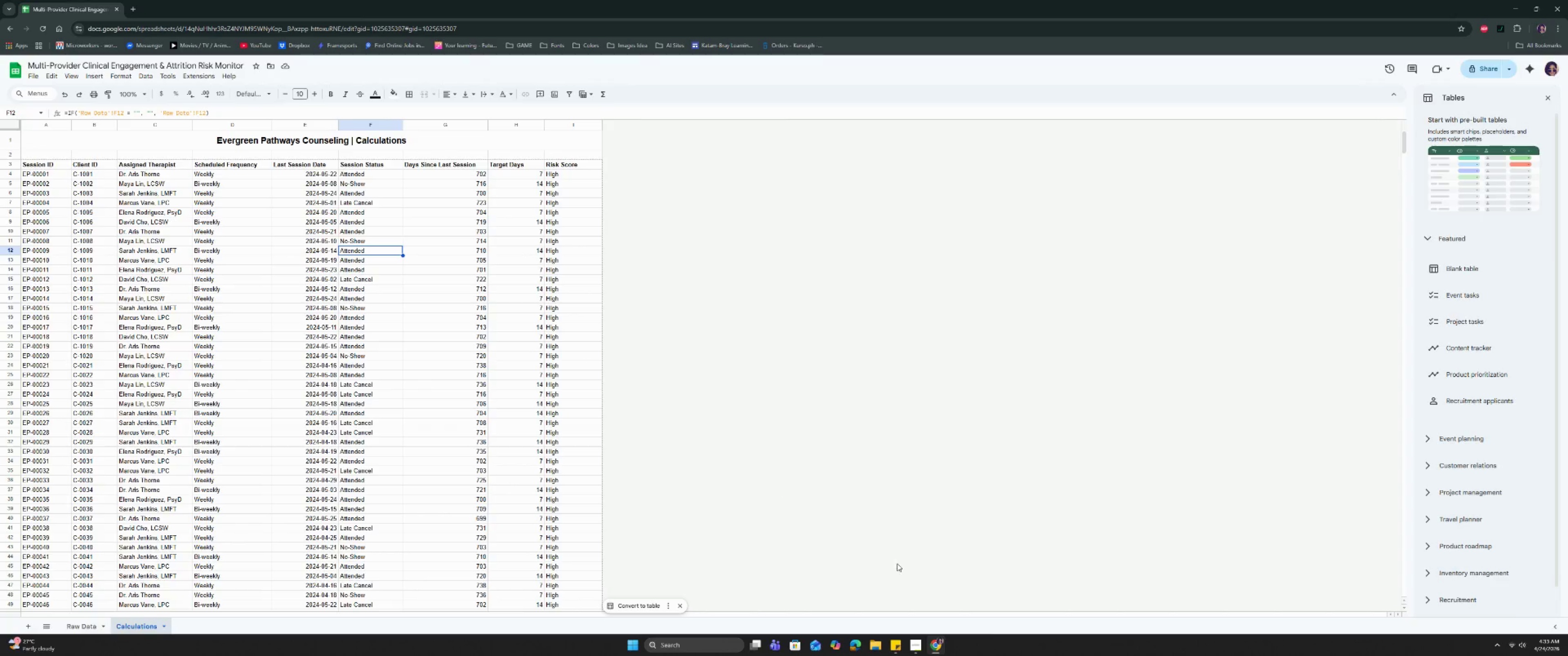 
left_click([917, 641])